 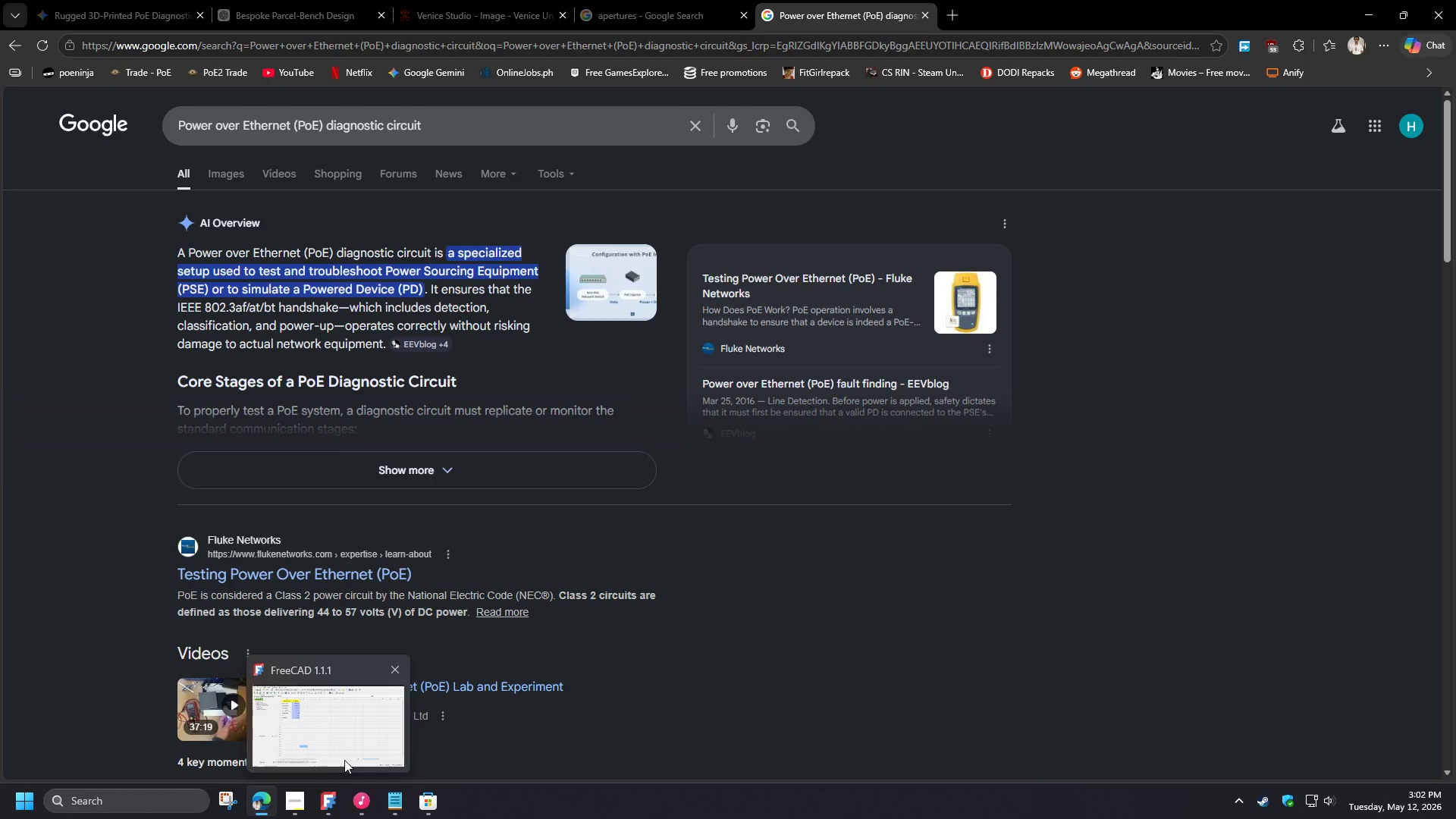 
left_click([325, 800])
 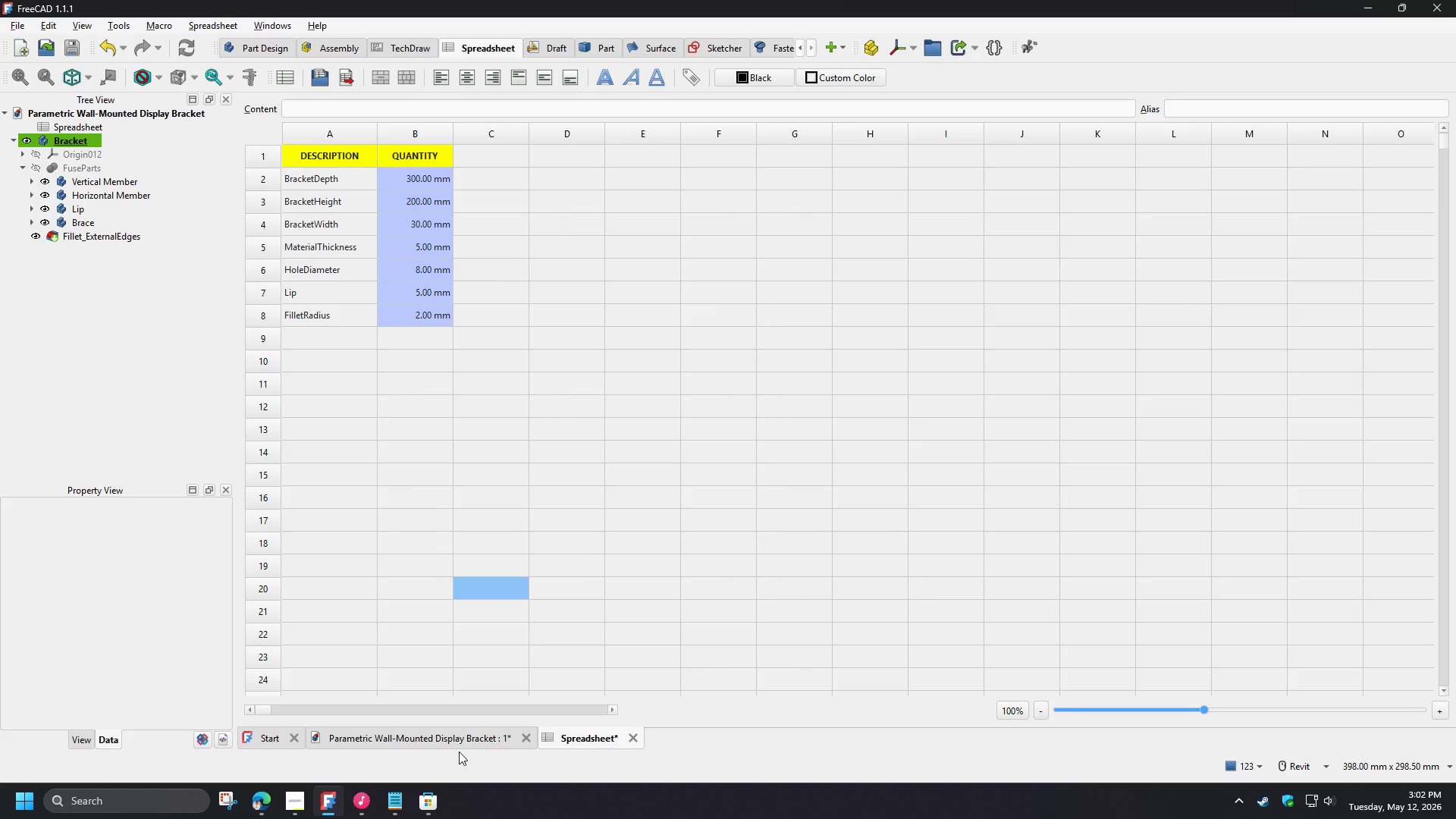 
left_click([441, 742])
 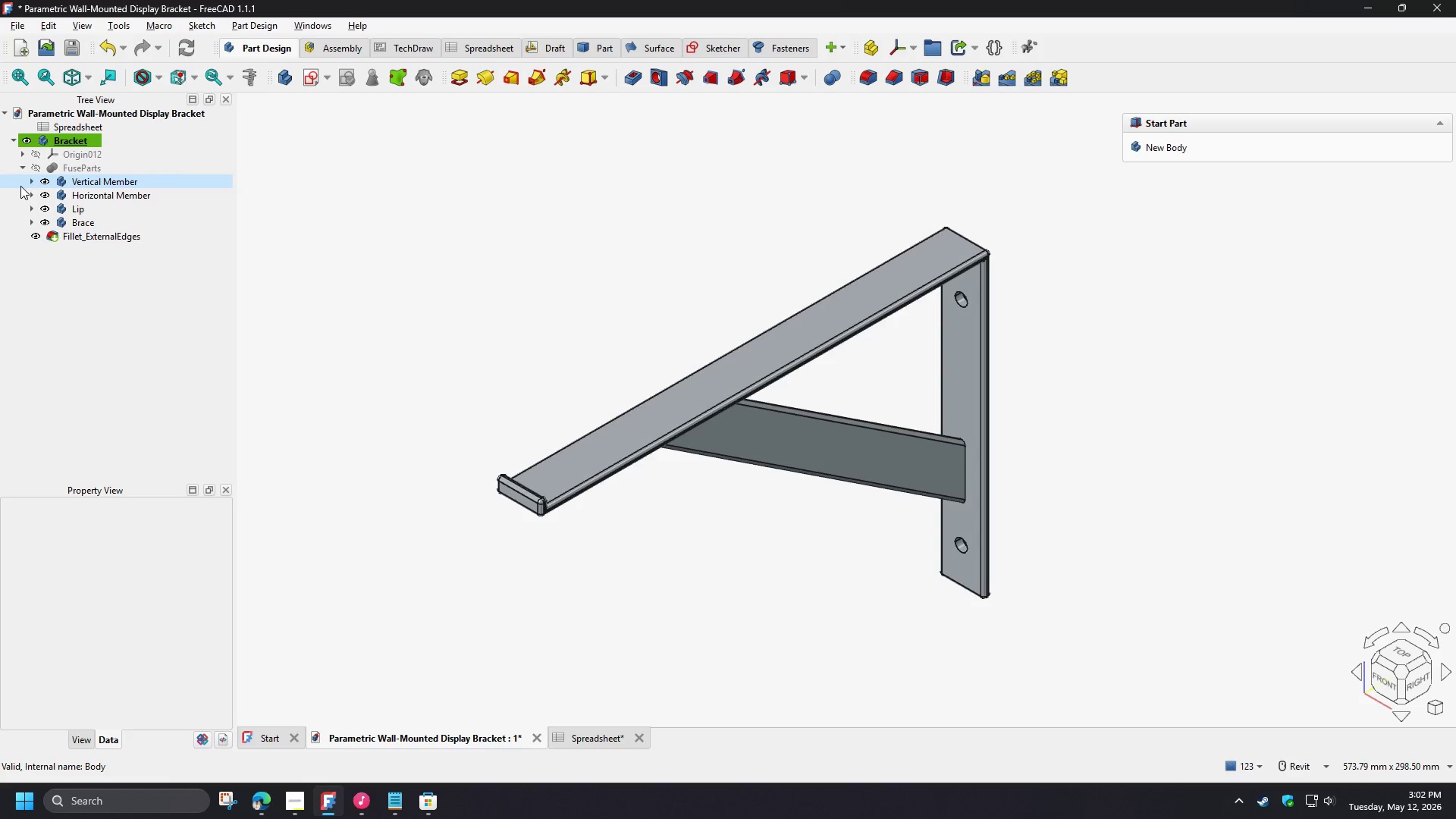 
left_click([33, 177])
 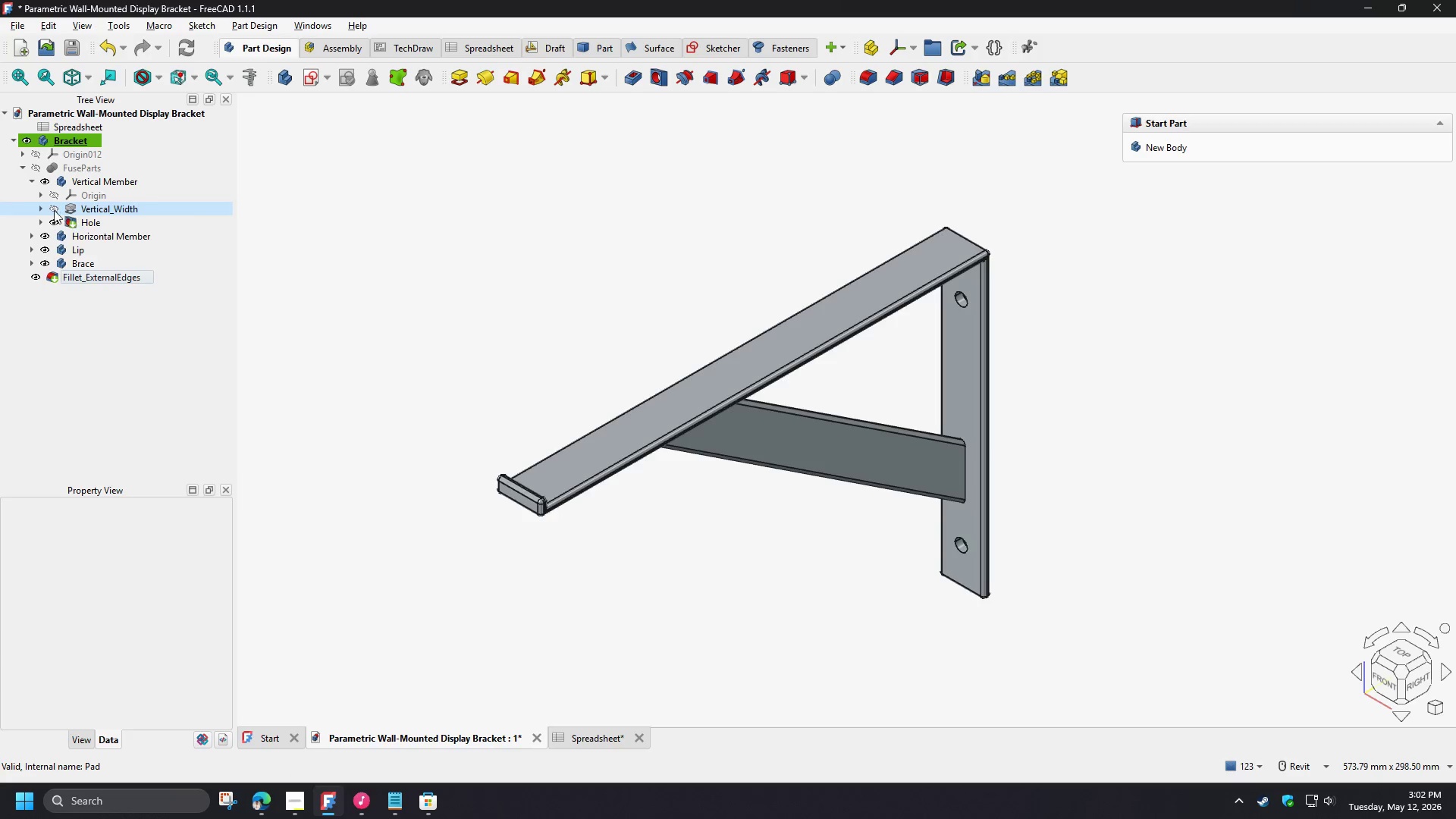 
left_click([42, 209])
 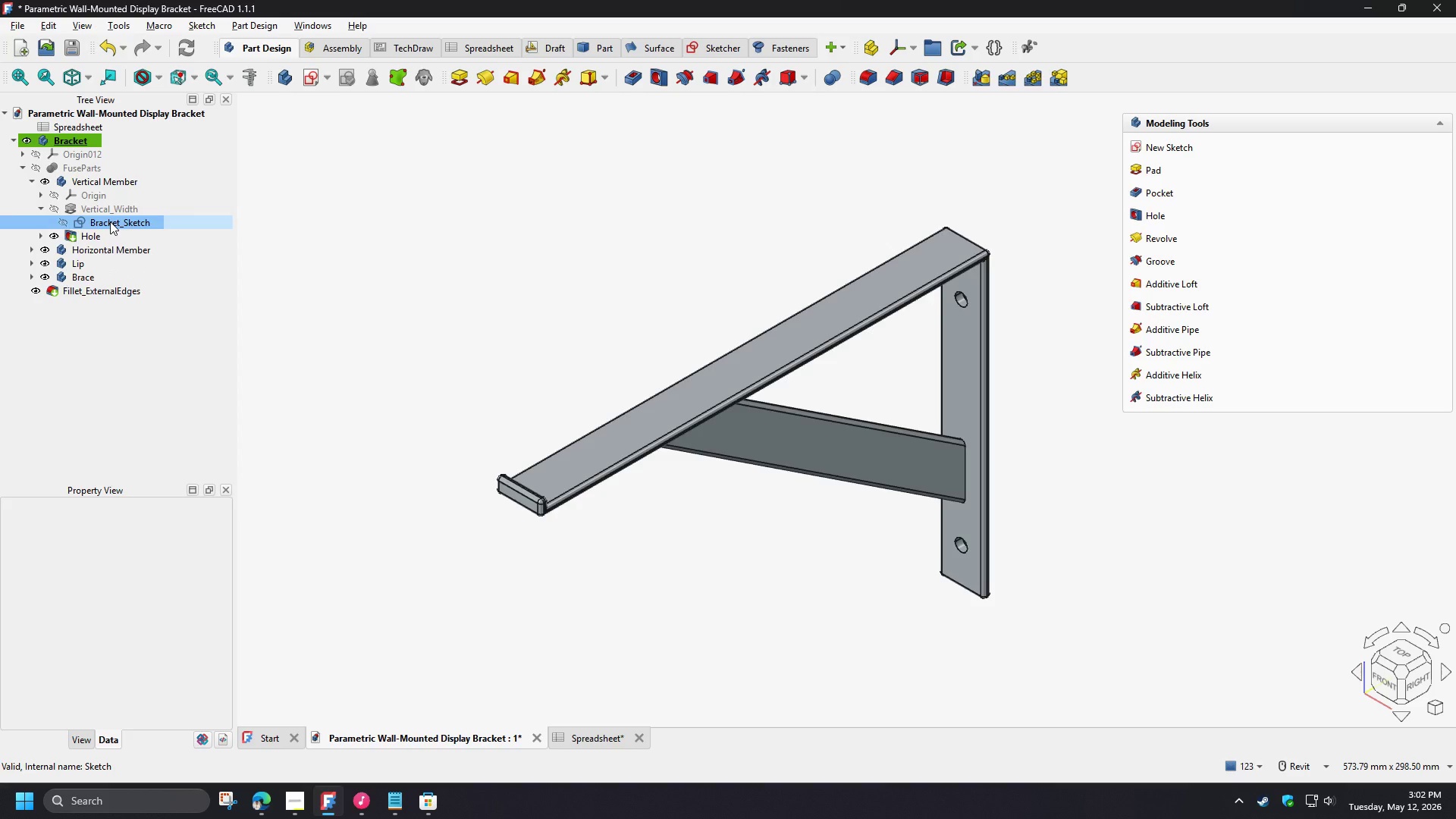 
double_click([110, 221])
 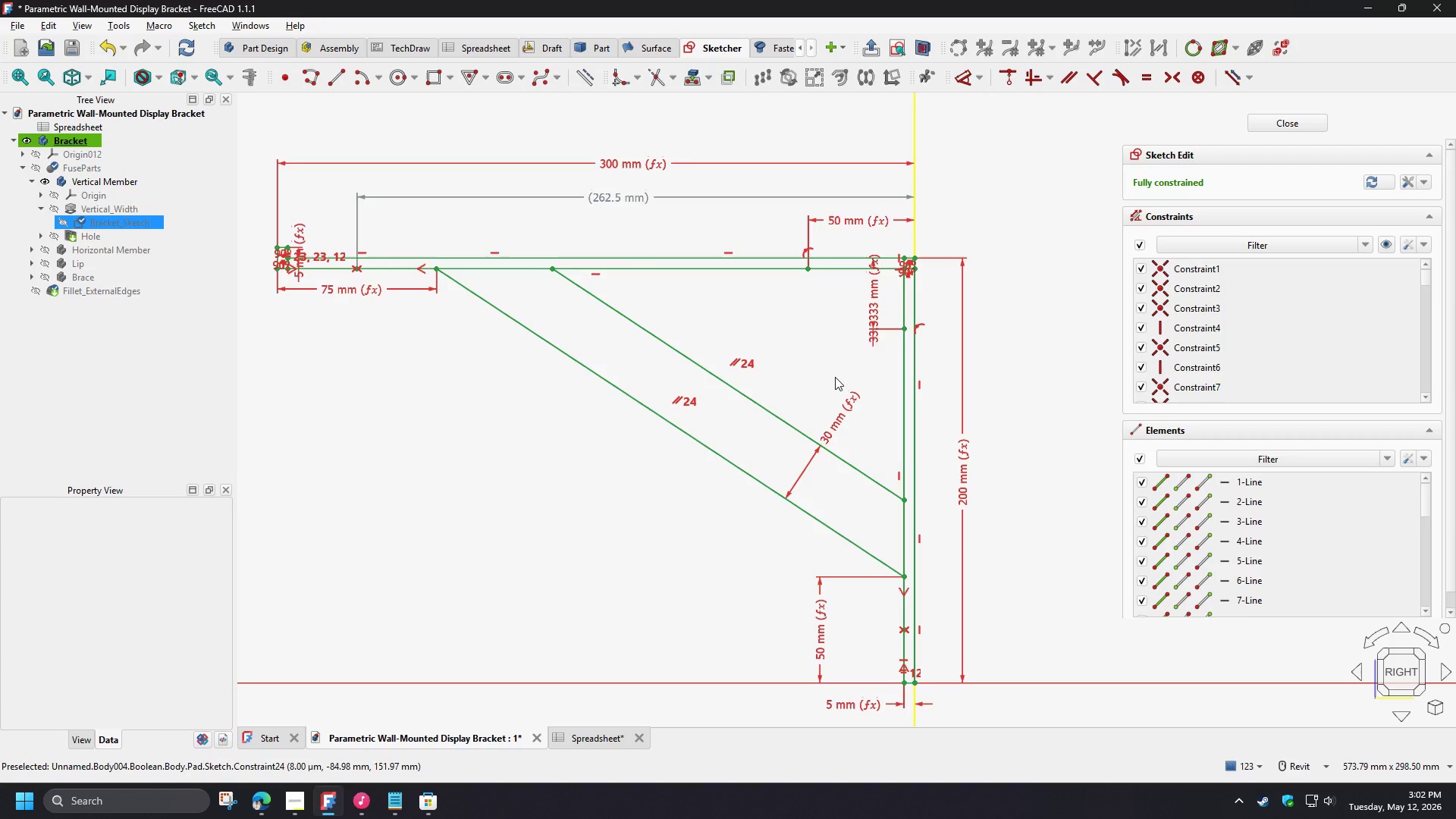 
wait(5.45)
 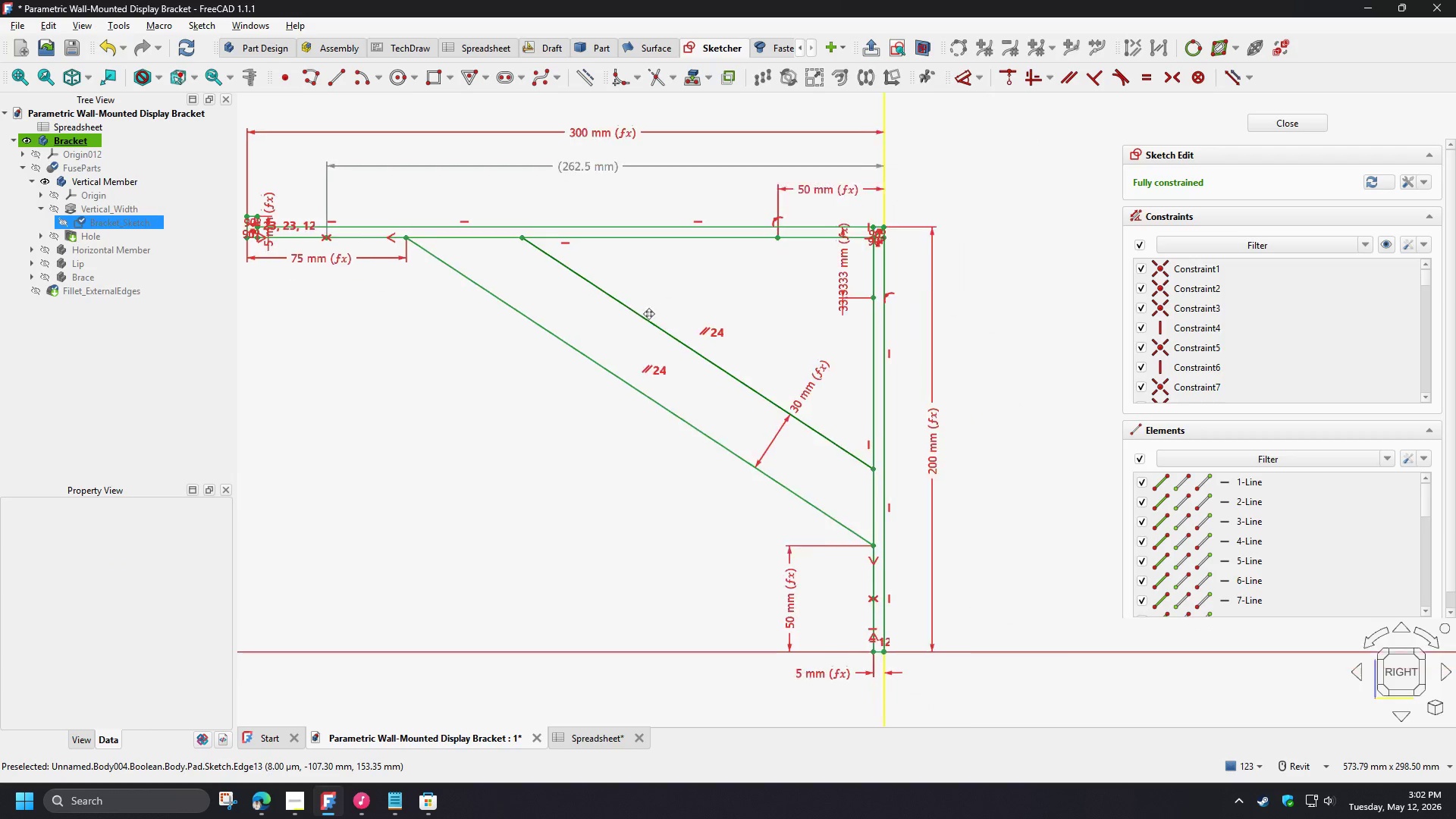 
double_click([967, 475])
 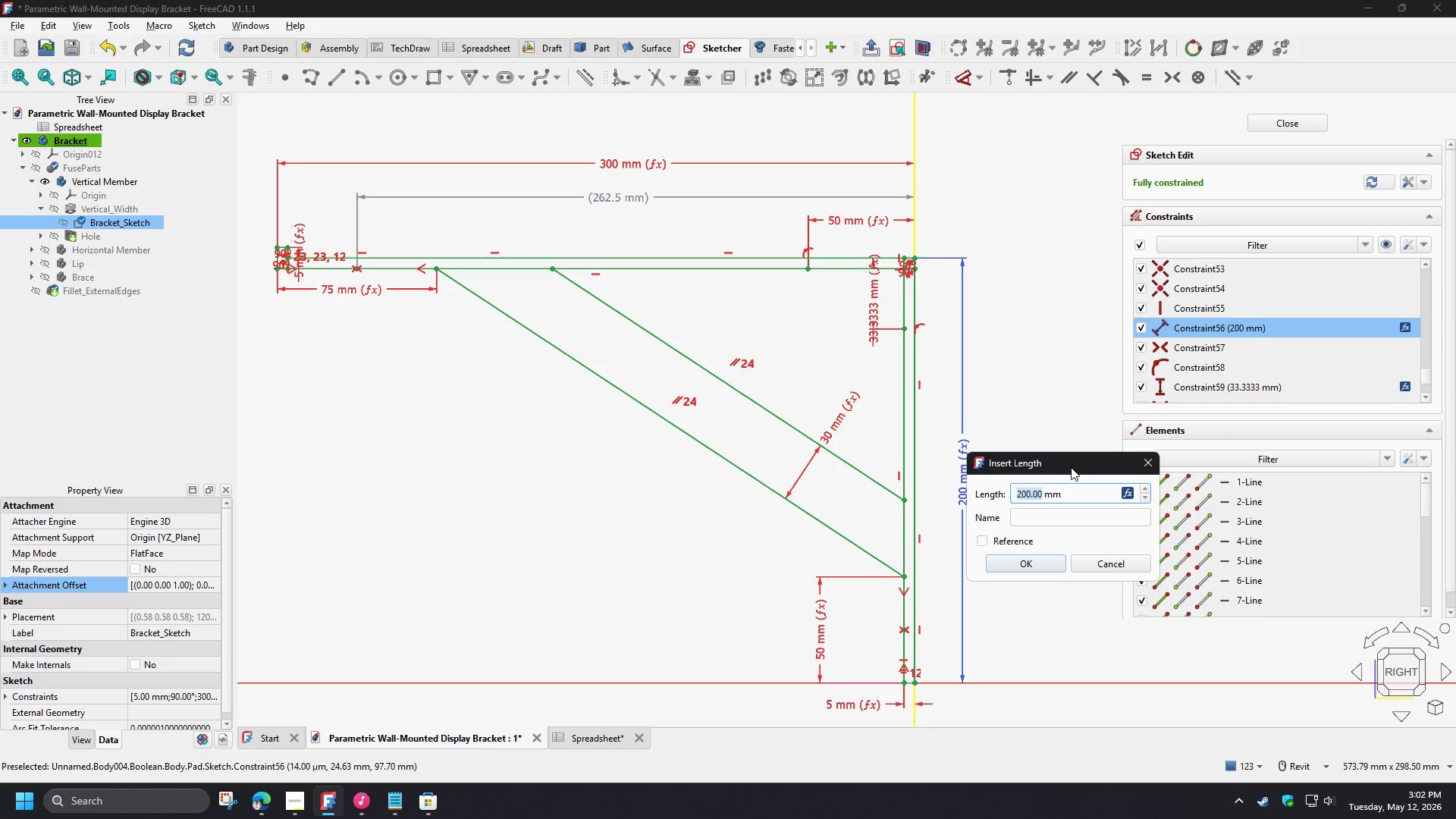 
left_click_drag(start_coordinate=[1065, 453], to_coordinate=[1087, 511])
 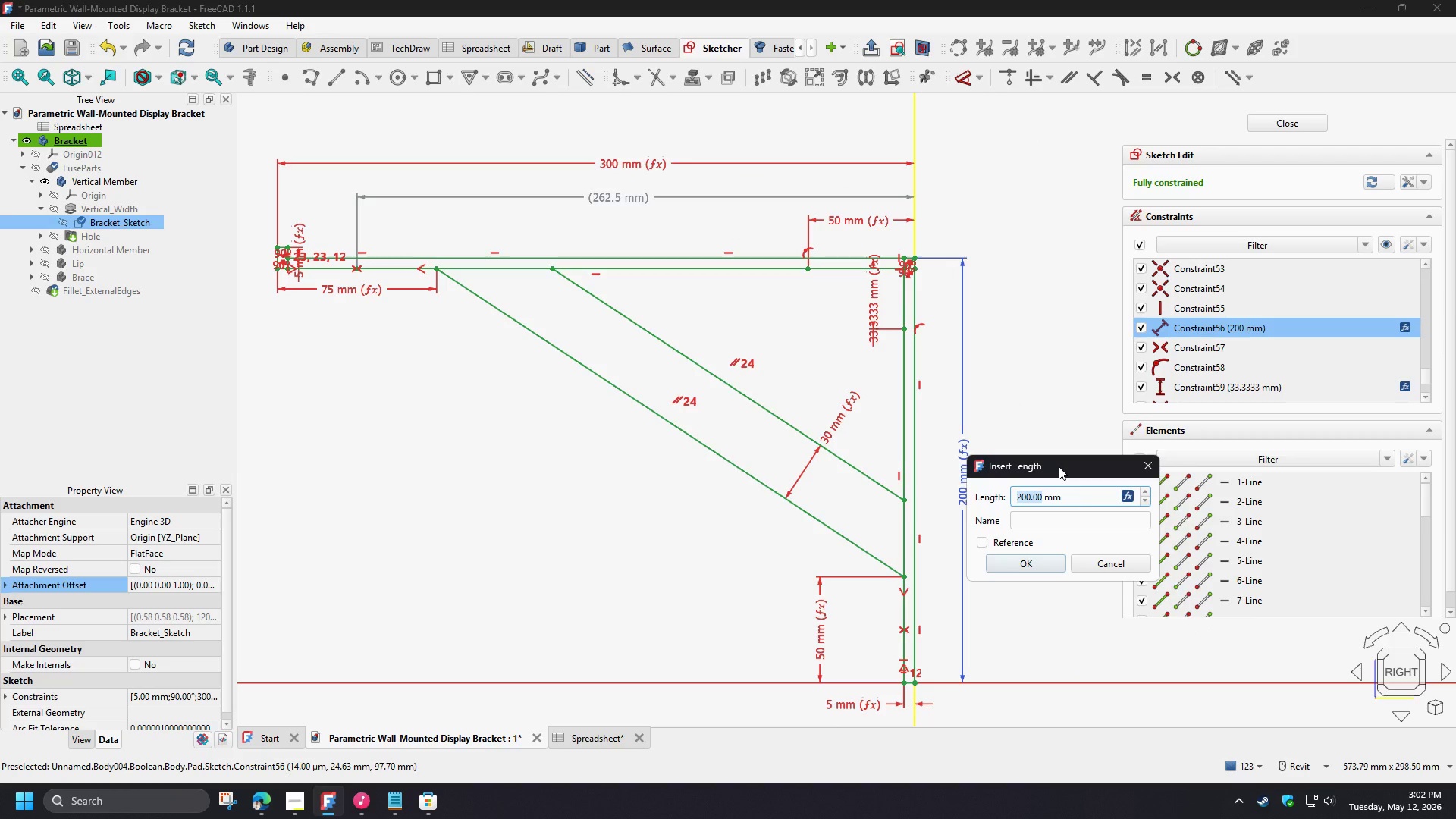 
left_click_drag(start_coordinate=[1059, 466], to_coordinate=[1077, 515])
 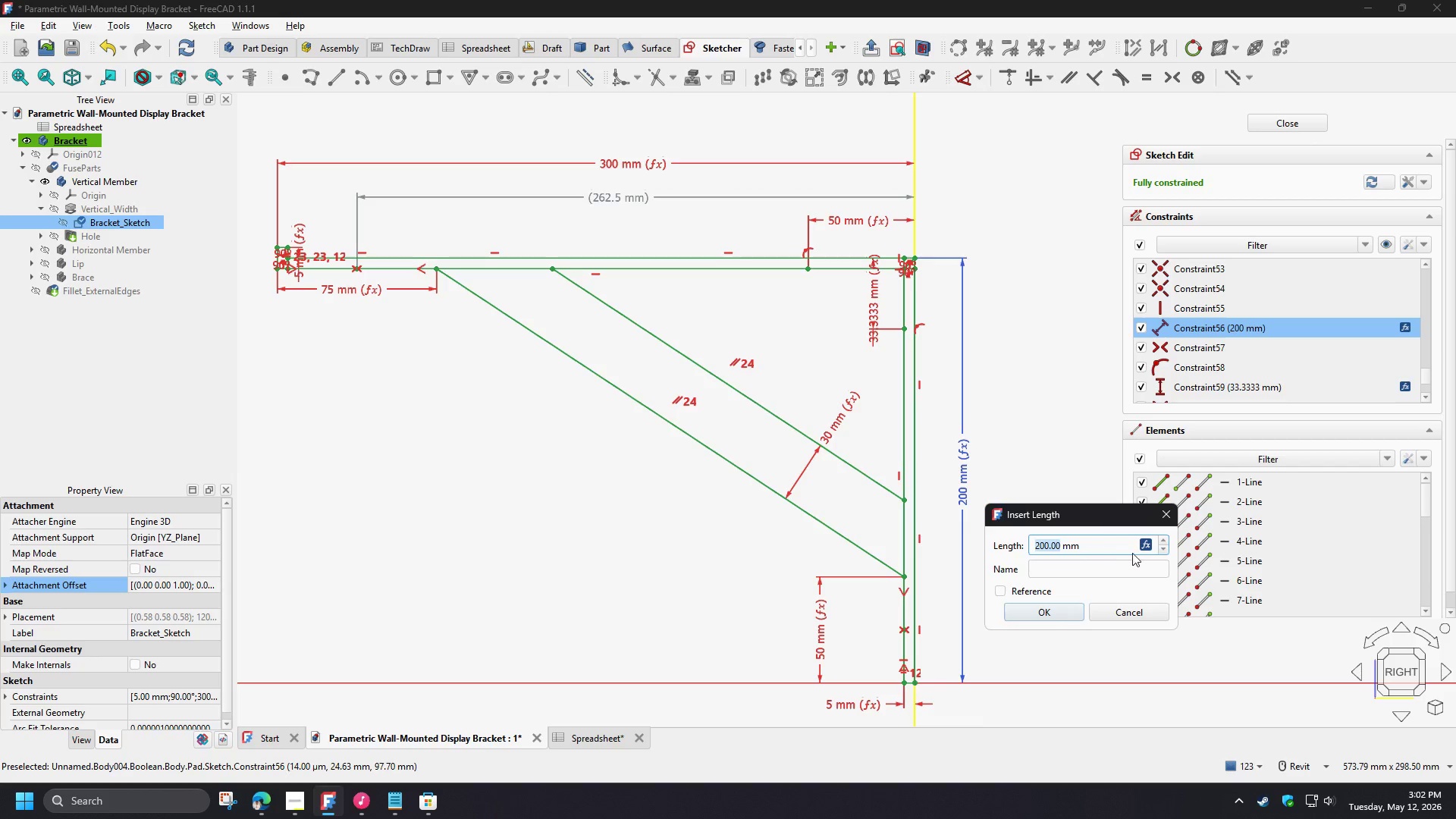 
left_click([1144, 544])
 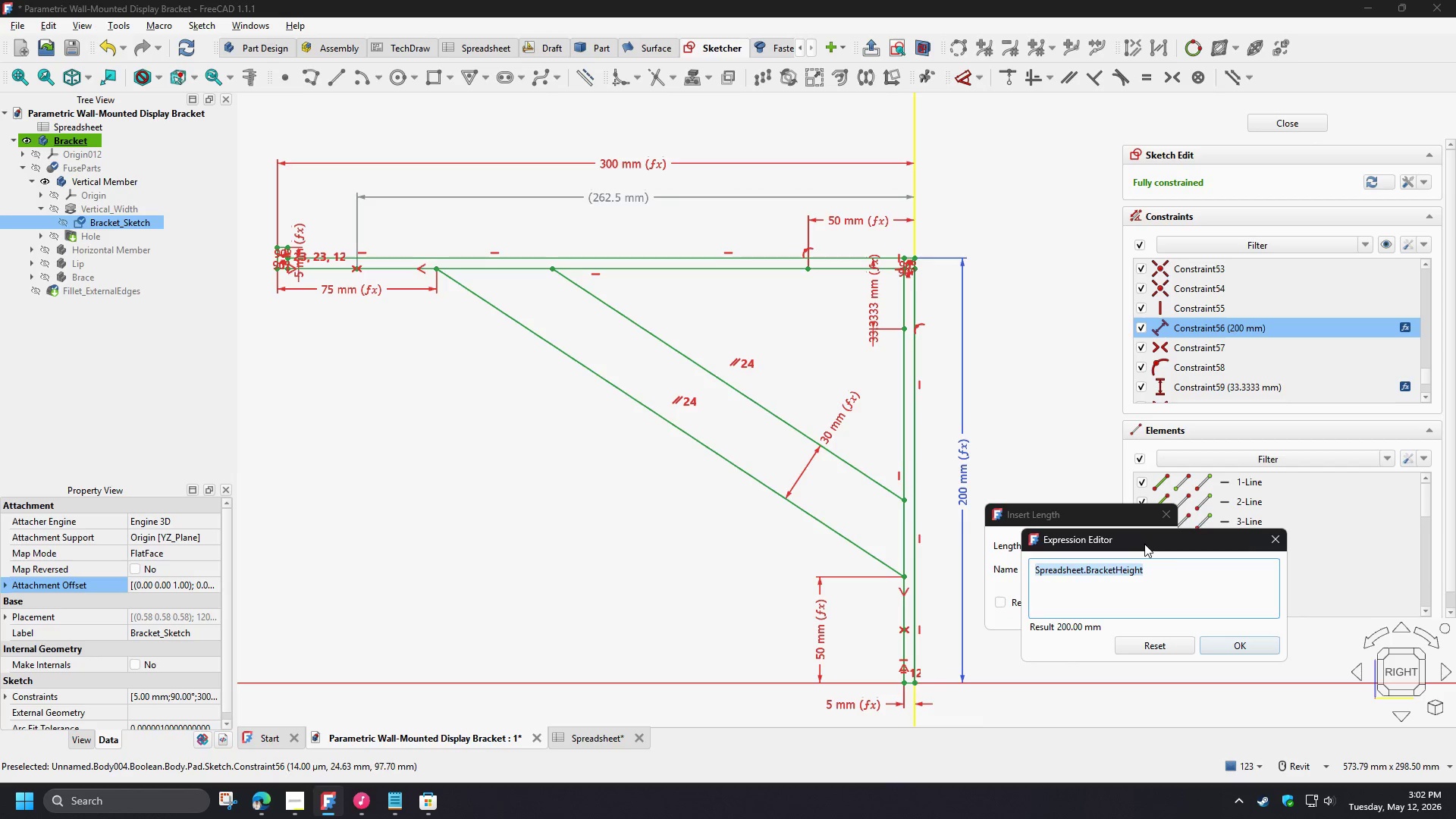 
left_click_drag(start_coordinate=[1144, 544], to_coordinate=[1141, 585])
 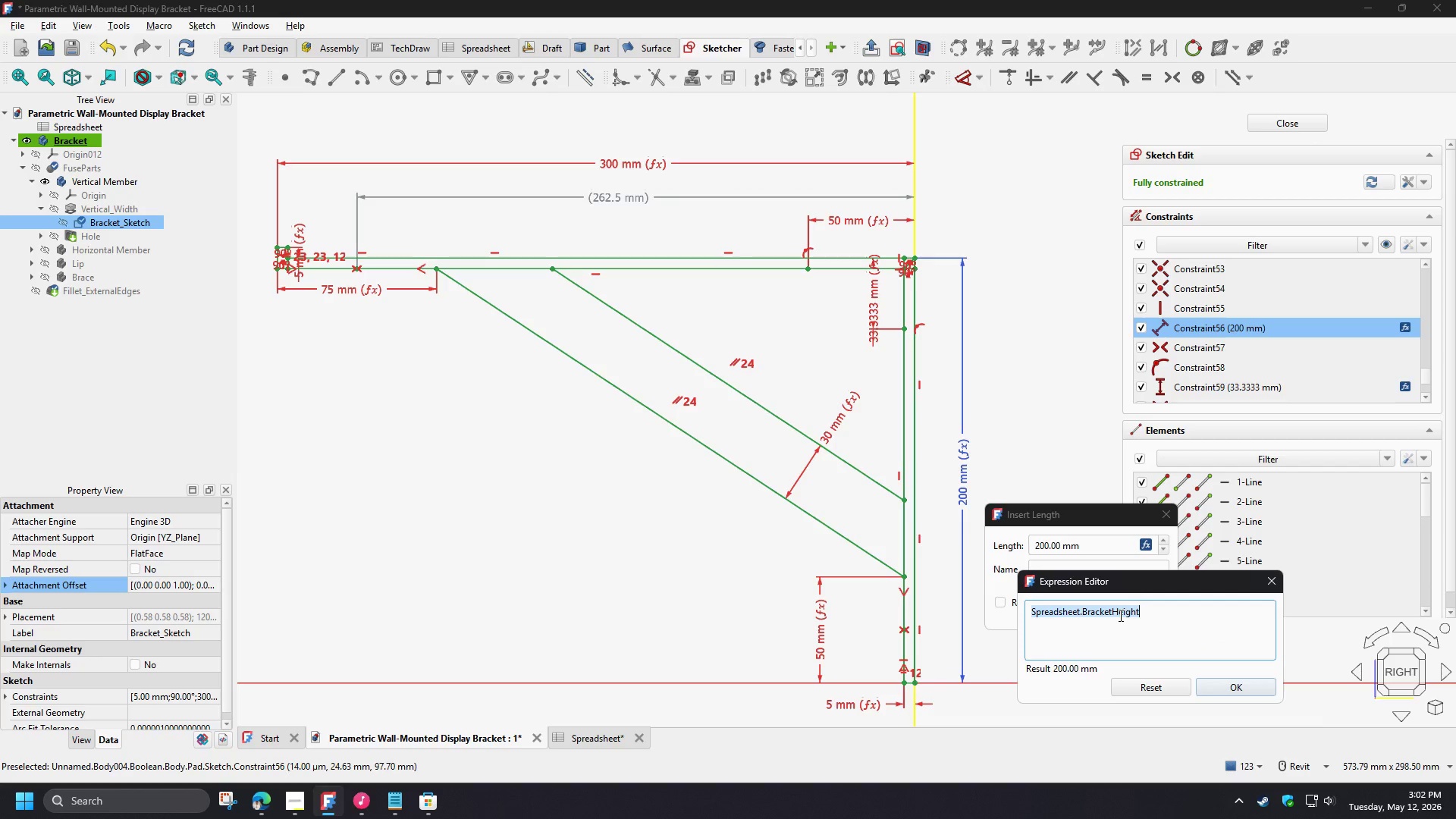 
double_click([1119, 615])
 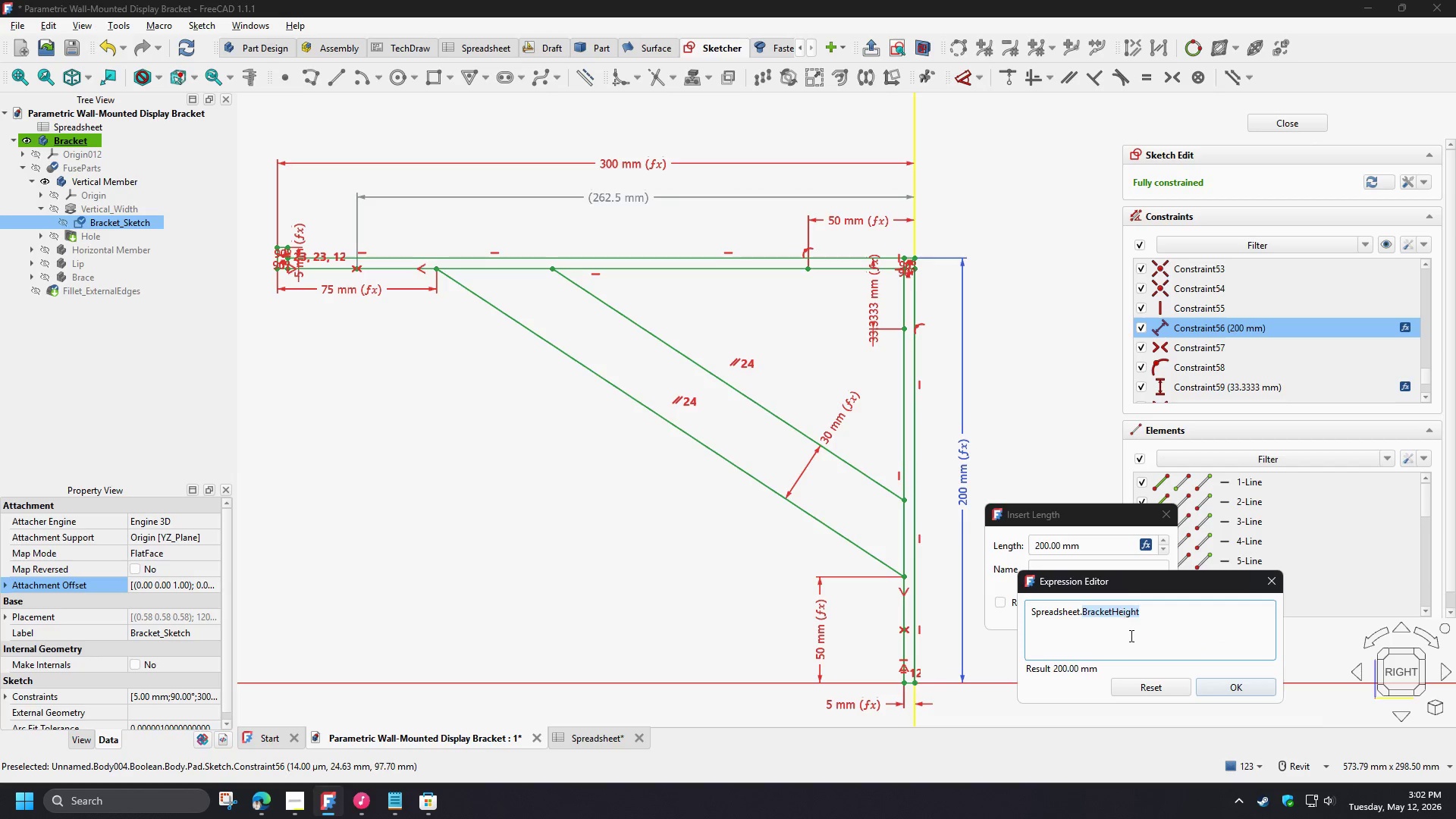 
key(Control+C)
 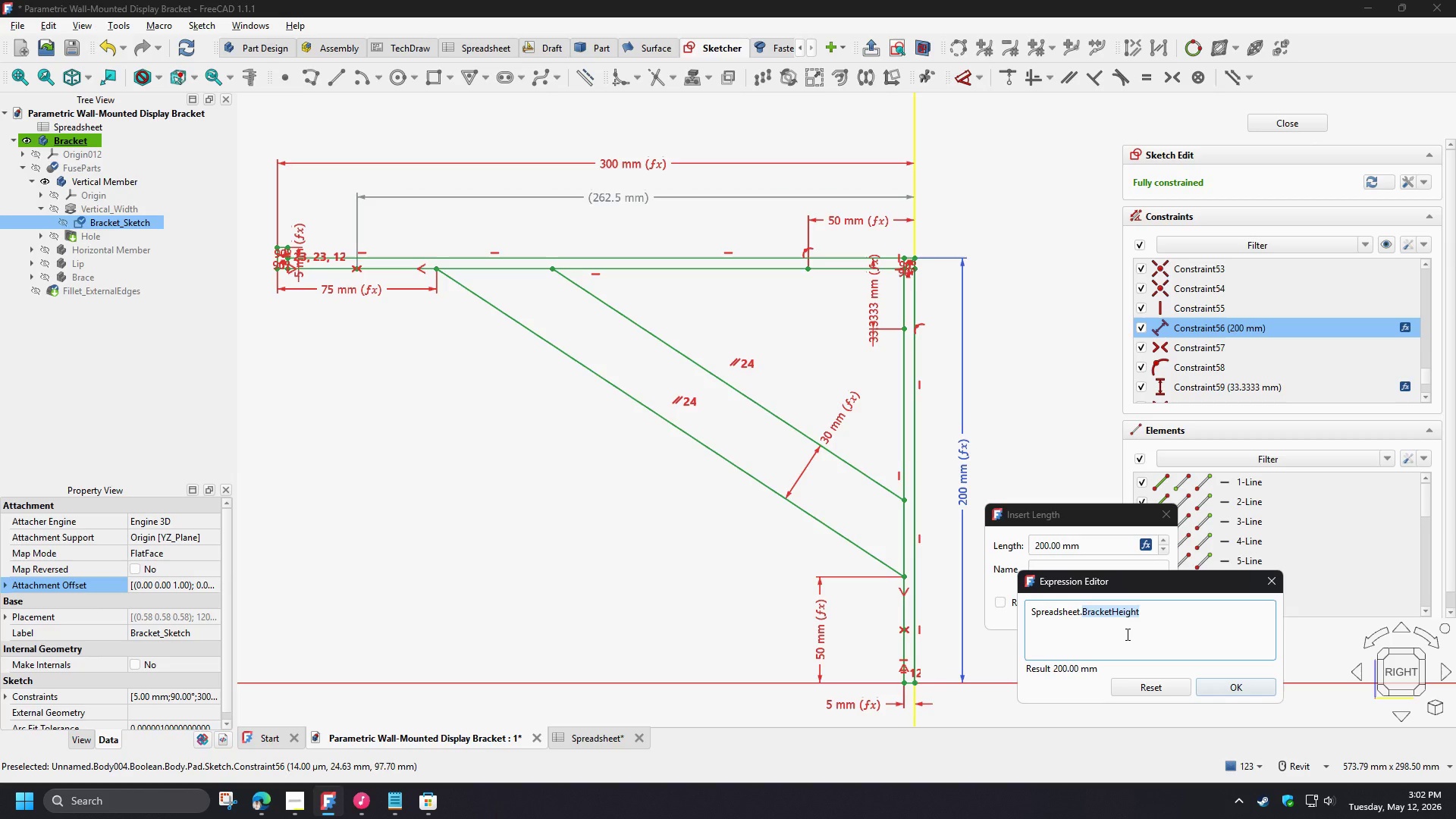 
wait(7.92)
 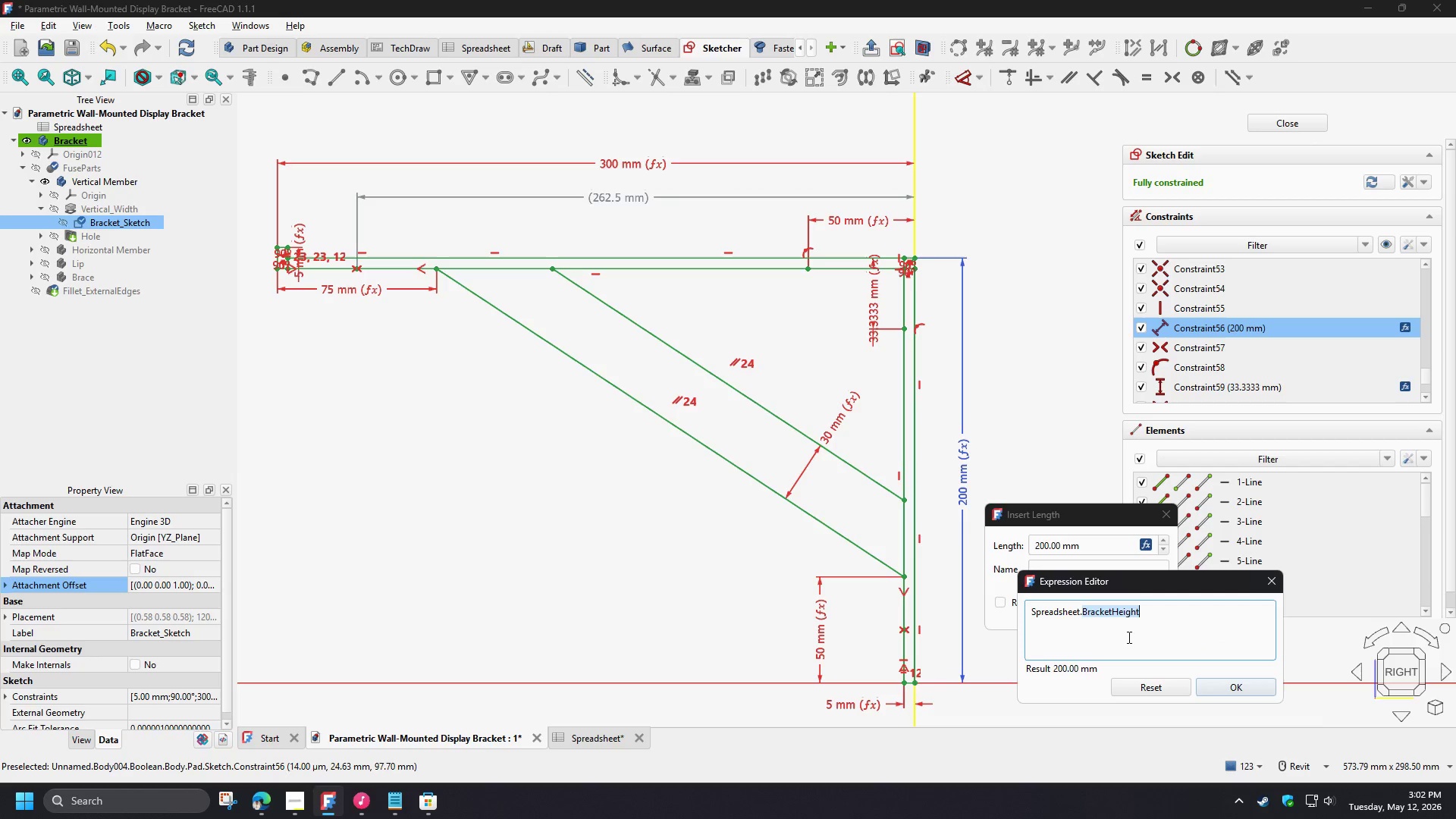 
left_click([233, 806])
 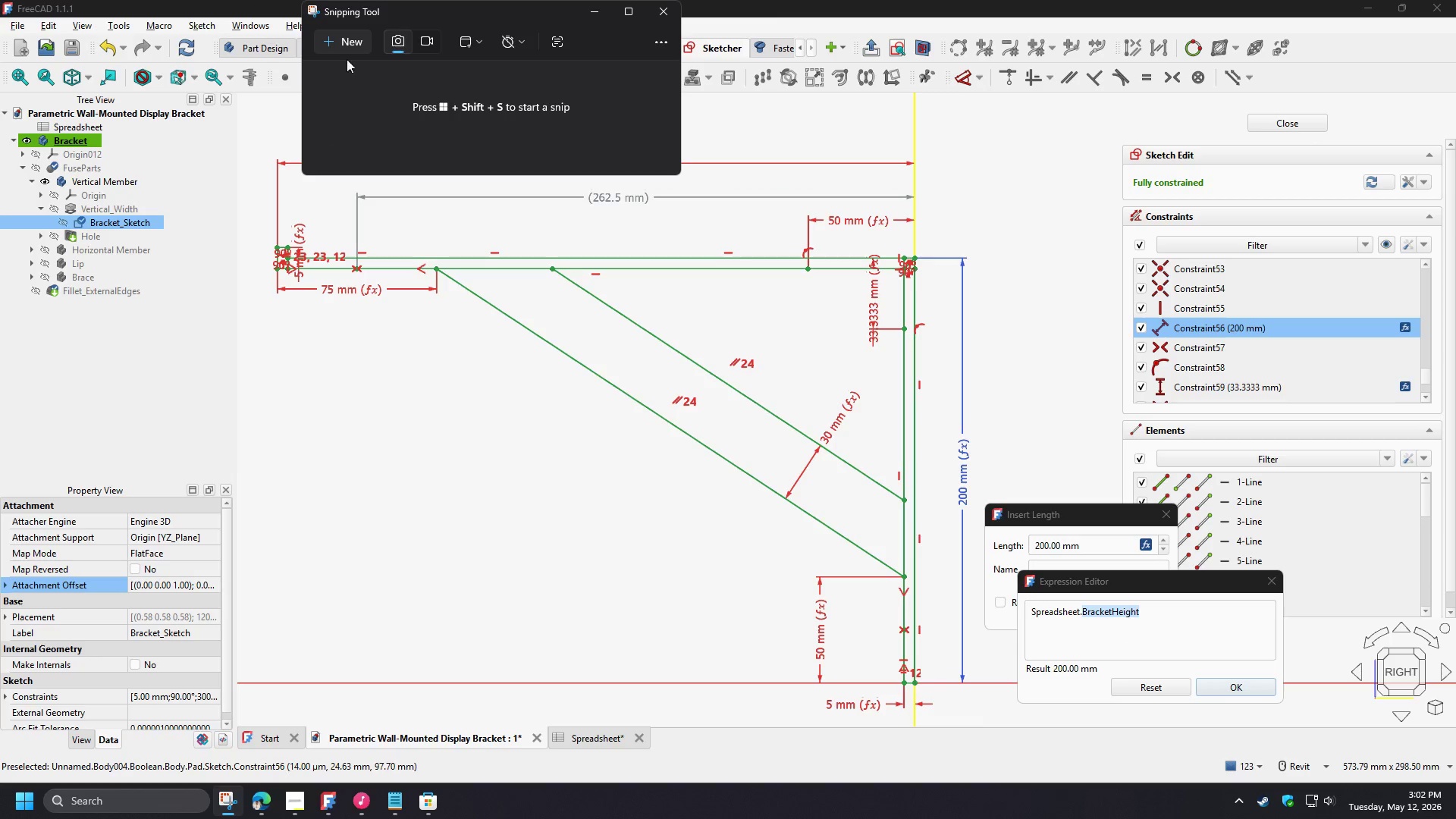 
left_click([347, 39])
 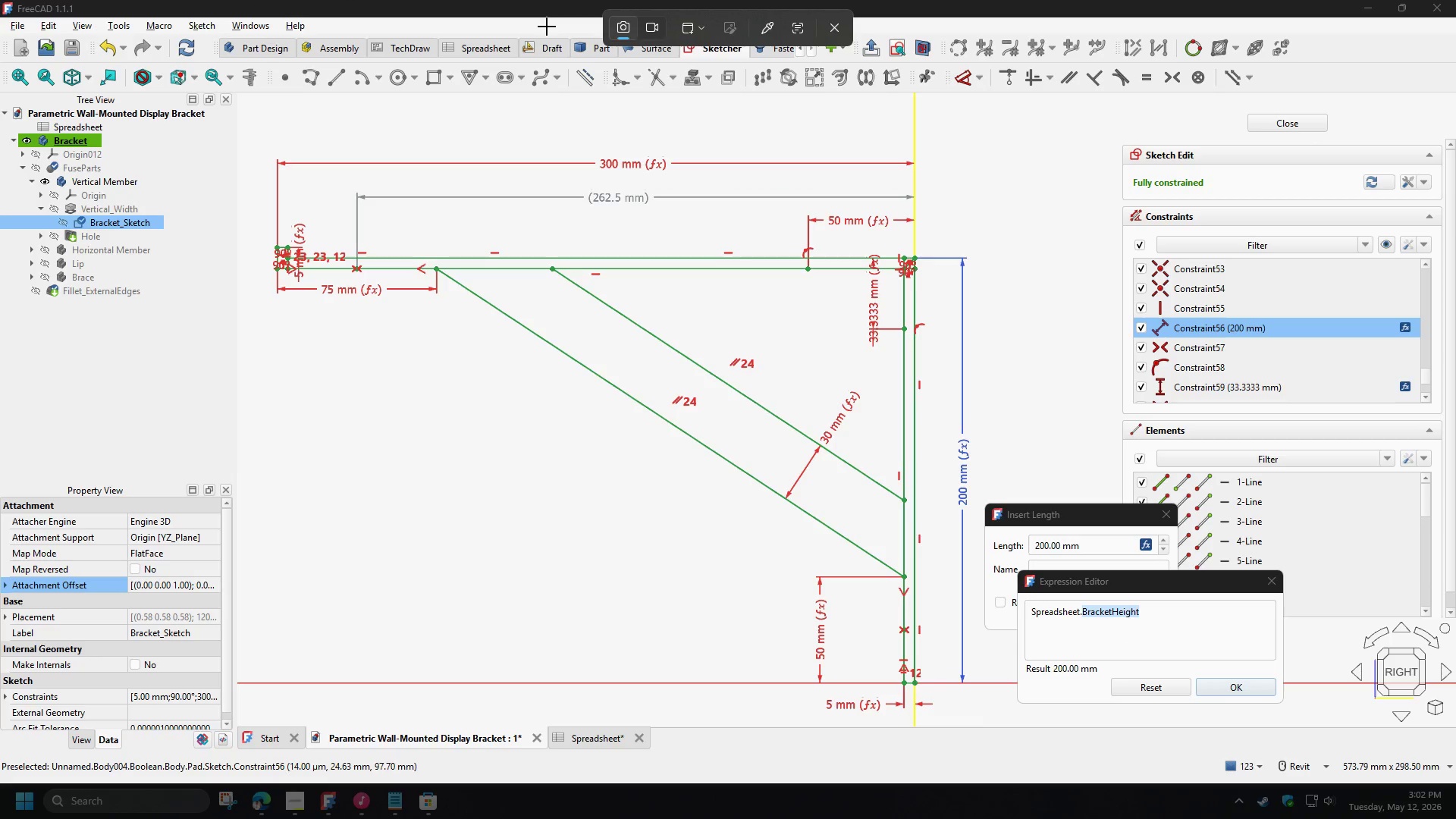 
left_click([547, 27])
 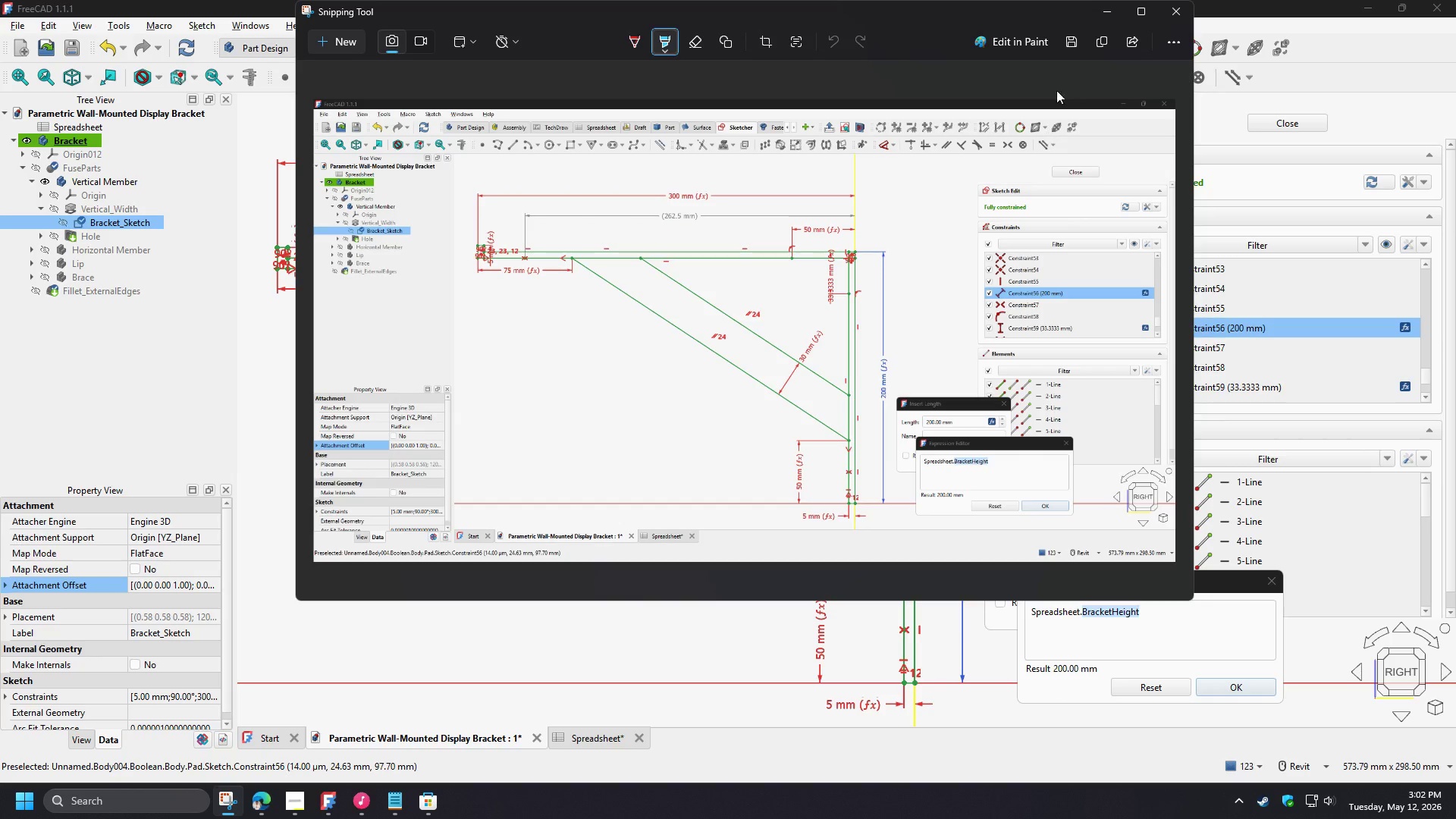 
left_click([1075, 46])
 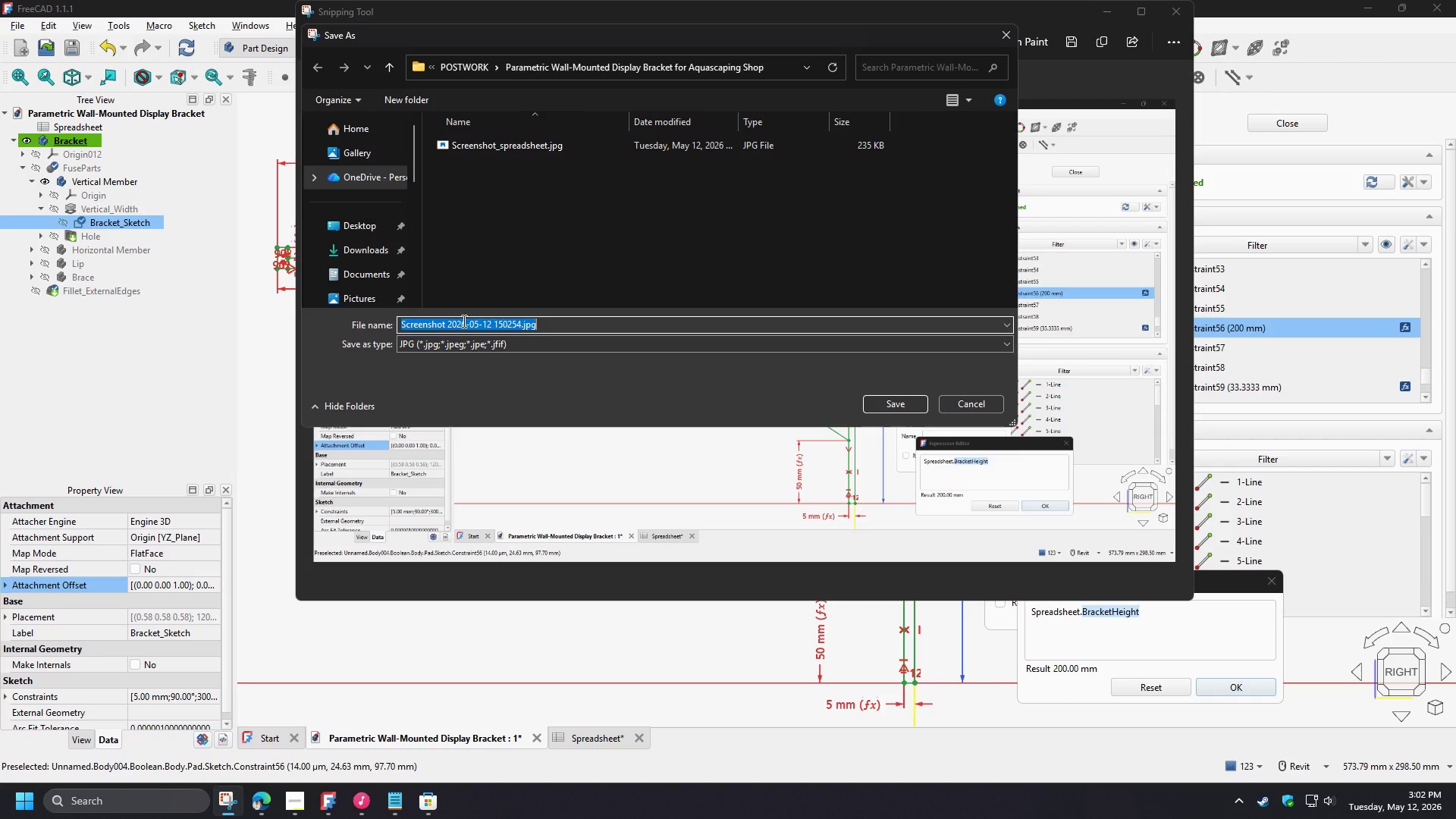 
left_click_drag(start_coordinate=[445, 325], to_coordinate=[518, 323])
 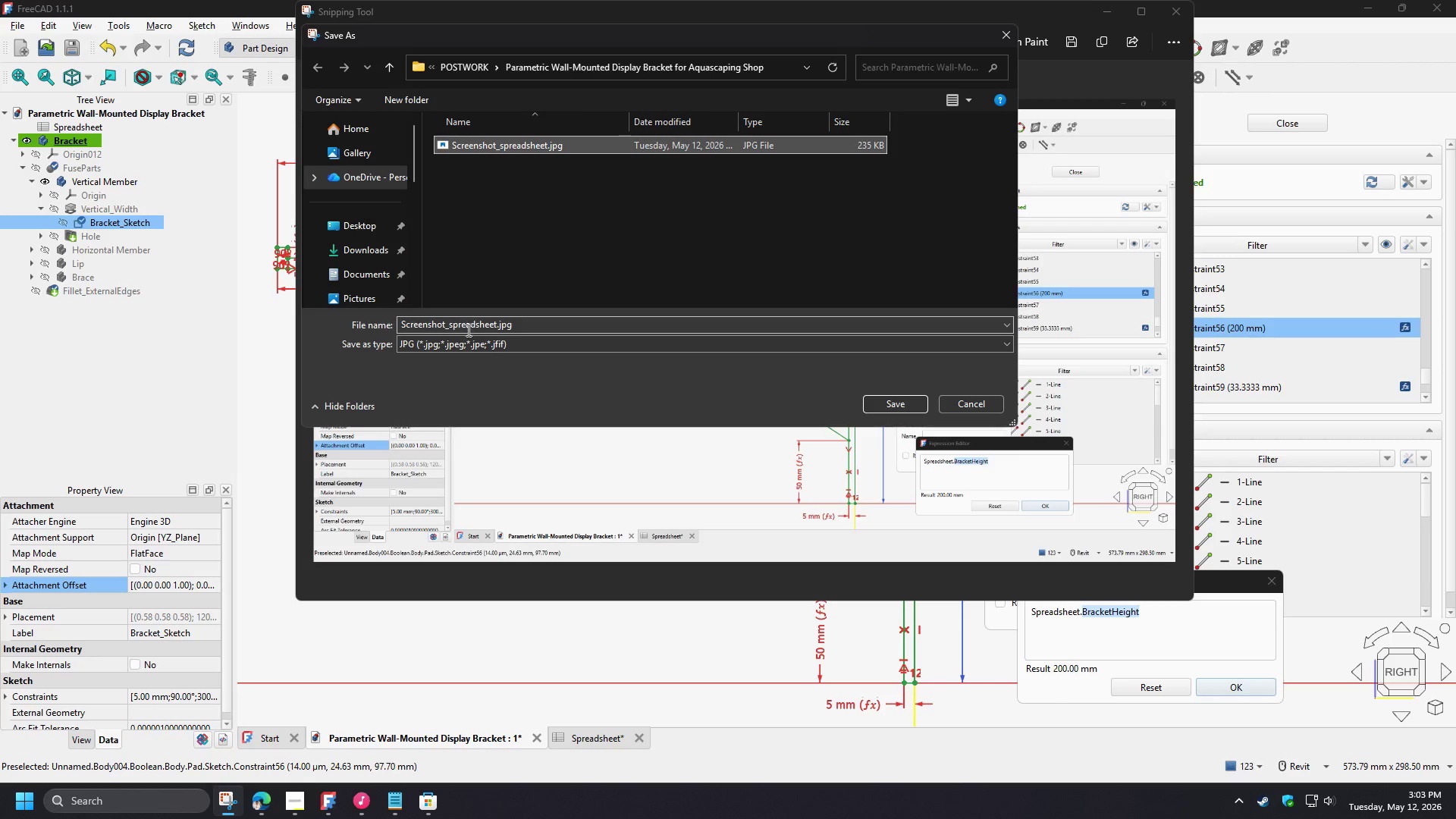 
double_click([467, 323])
 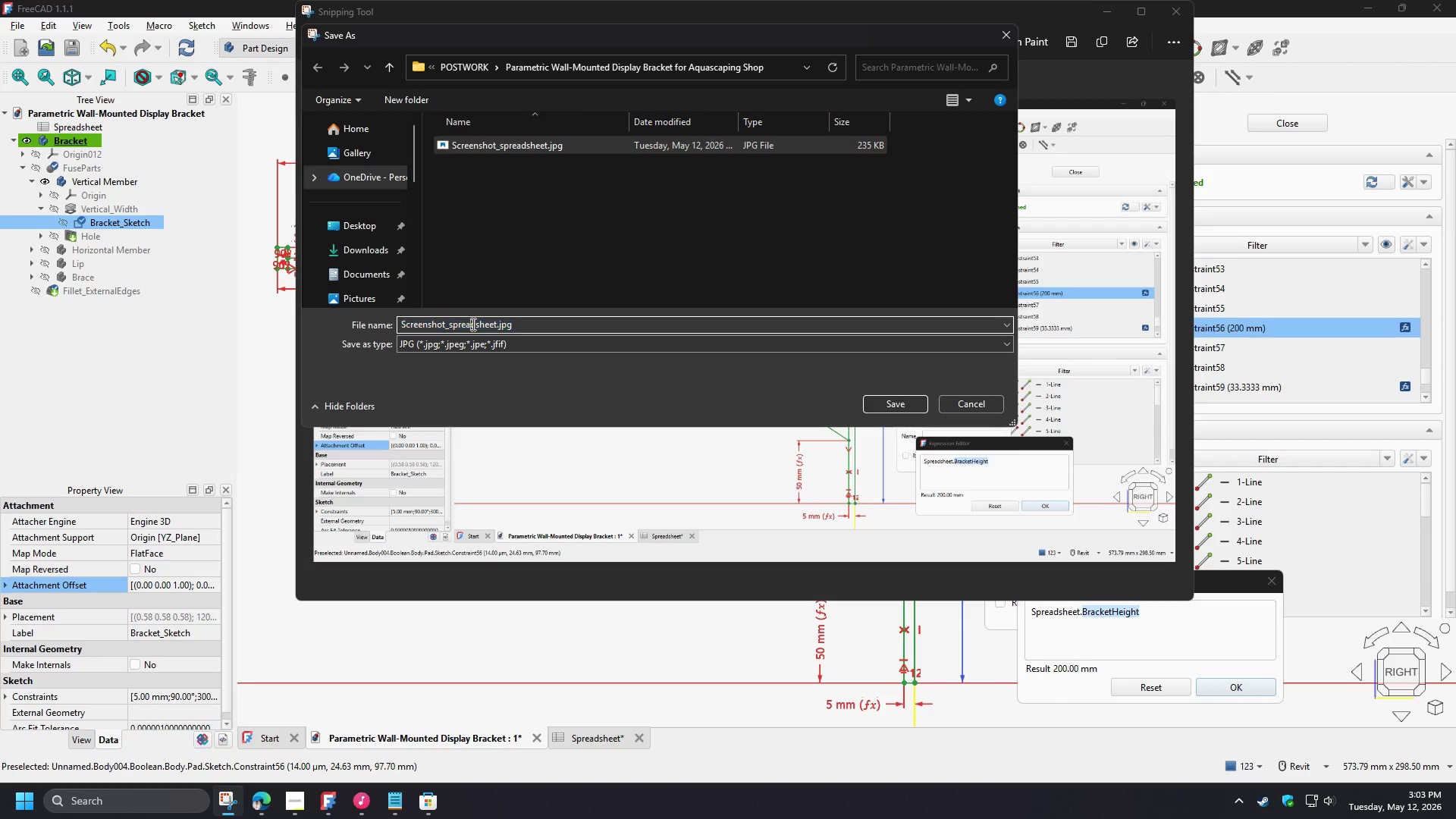 
double_click([472, 324])
 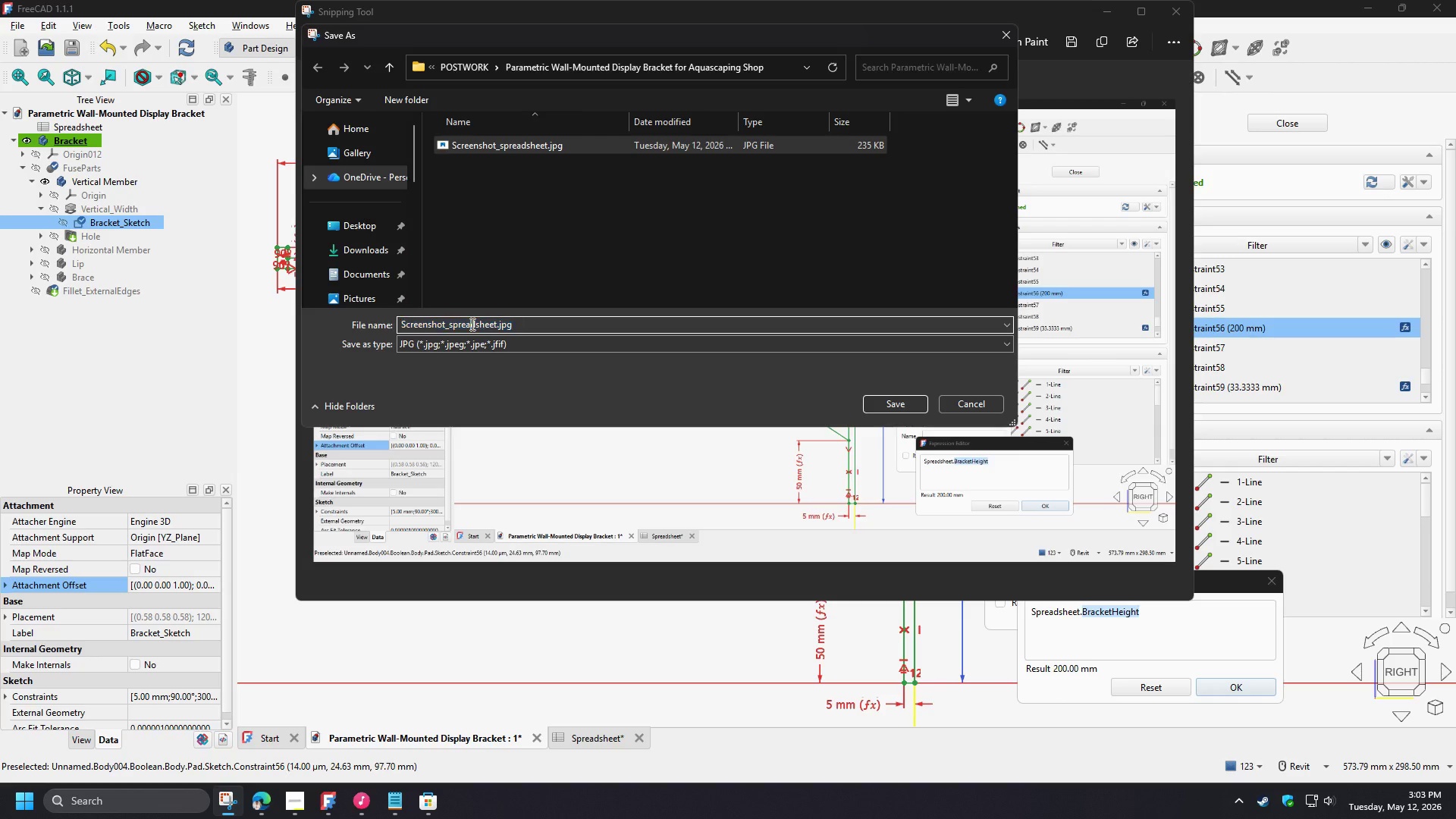 
triple_click([471, 324])
 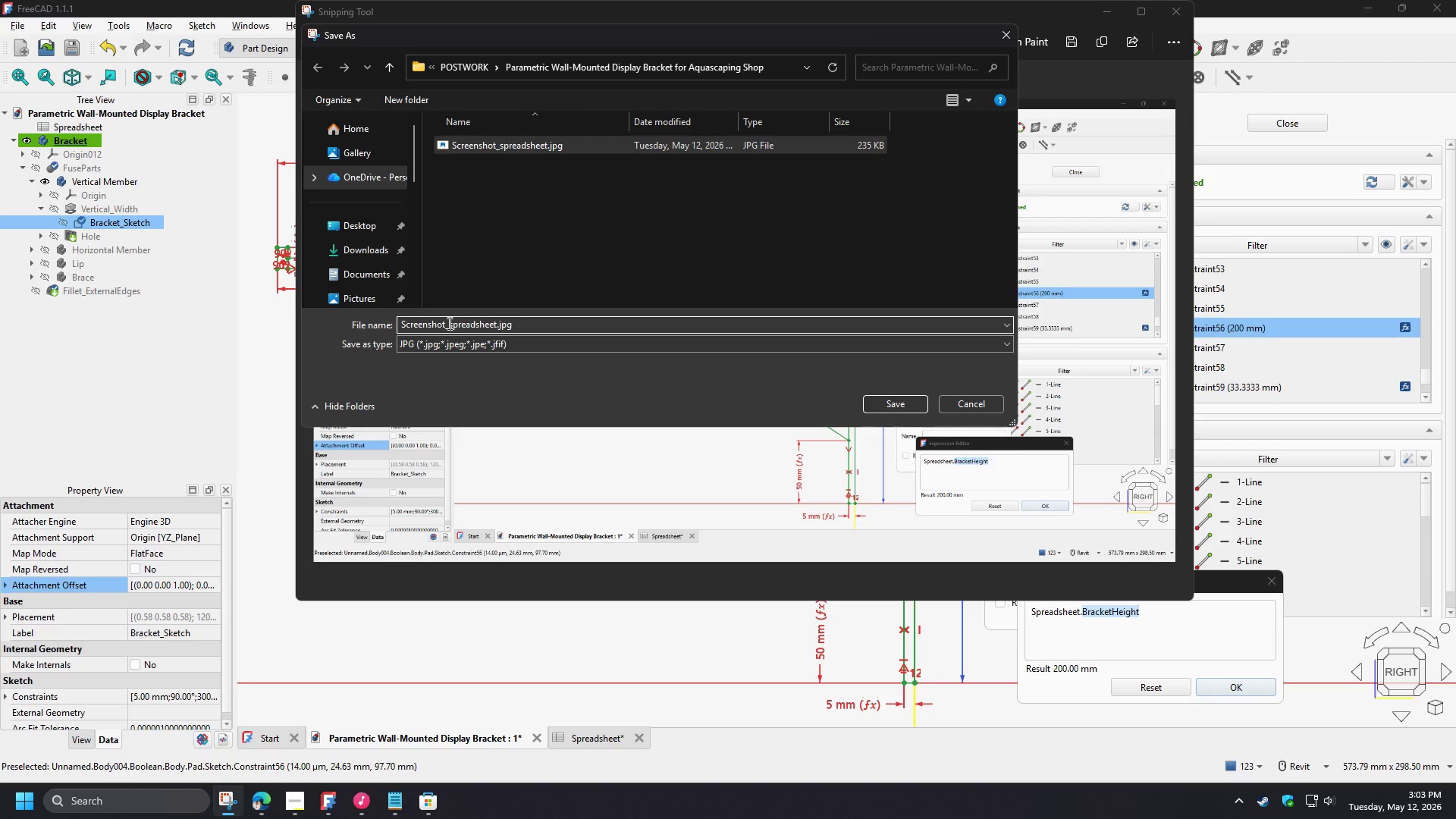 
left_click_drag(start_coordinate=[448, 323], to_coordinate=[538, 322])
 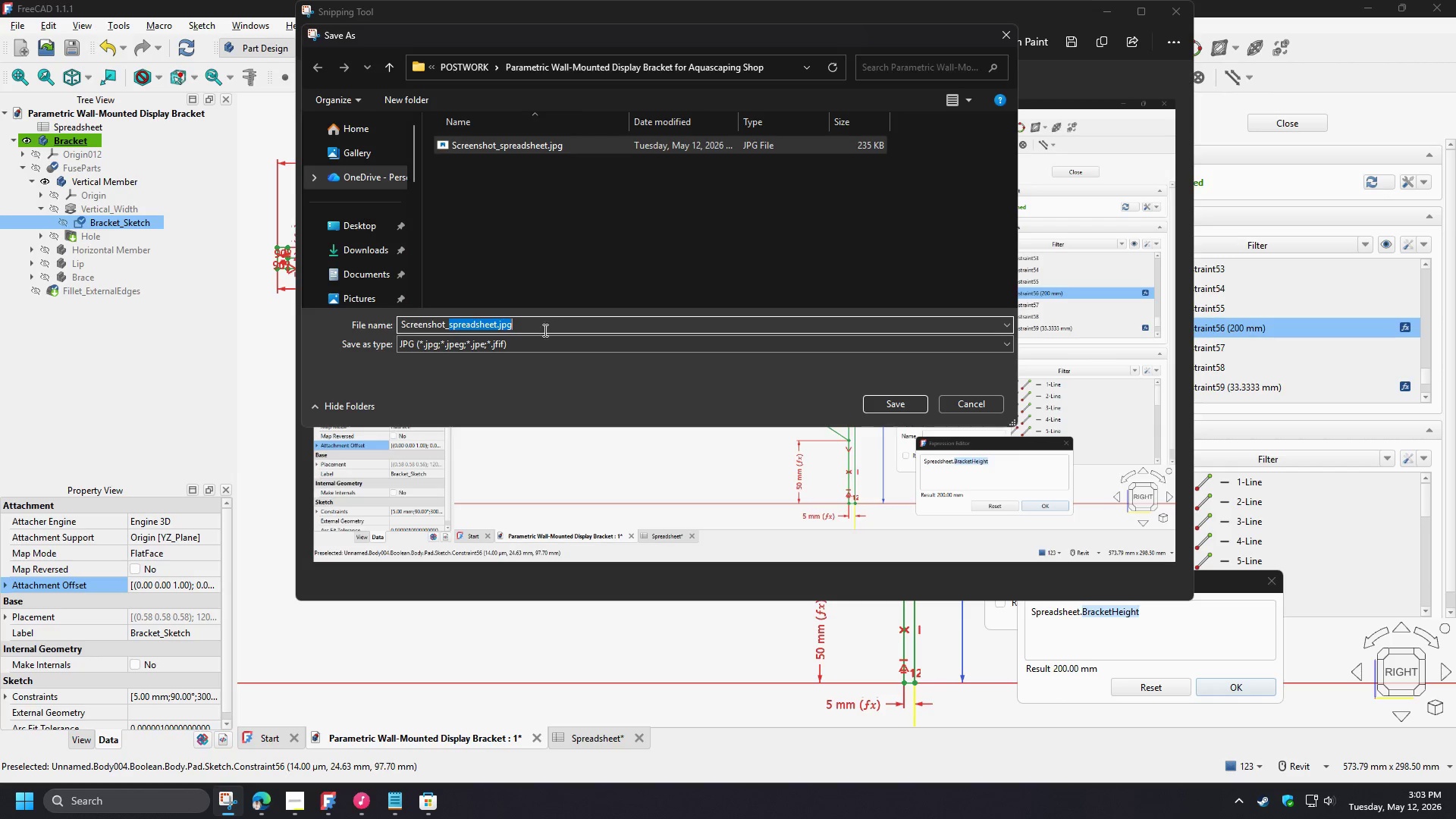 
key(Control+V)
 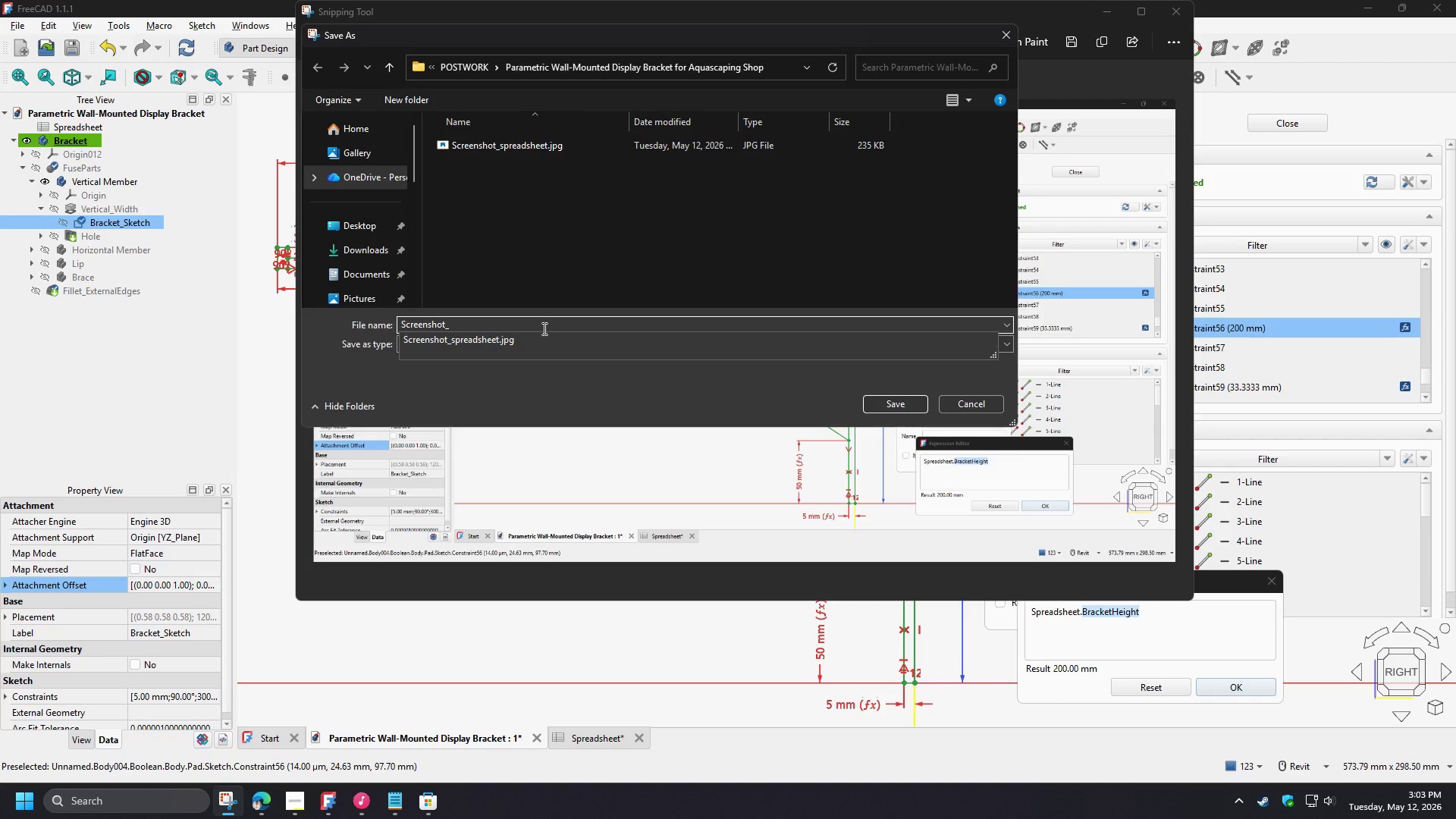 
hold_key(key=ShiftLeft, duration=0.31)
 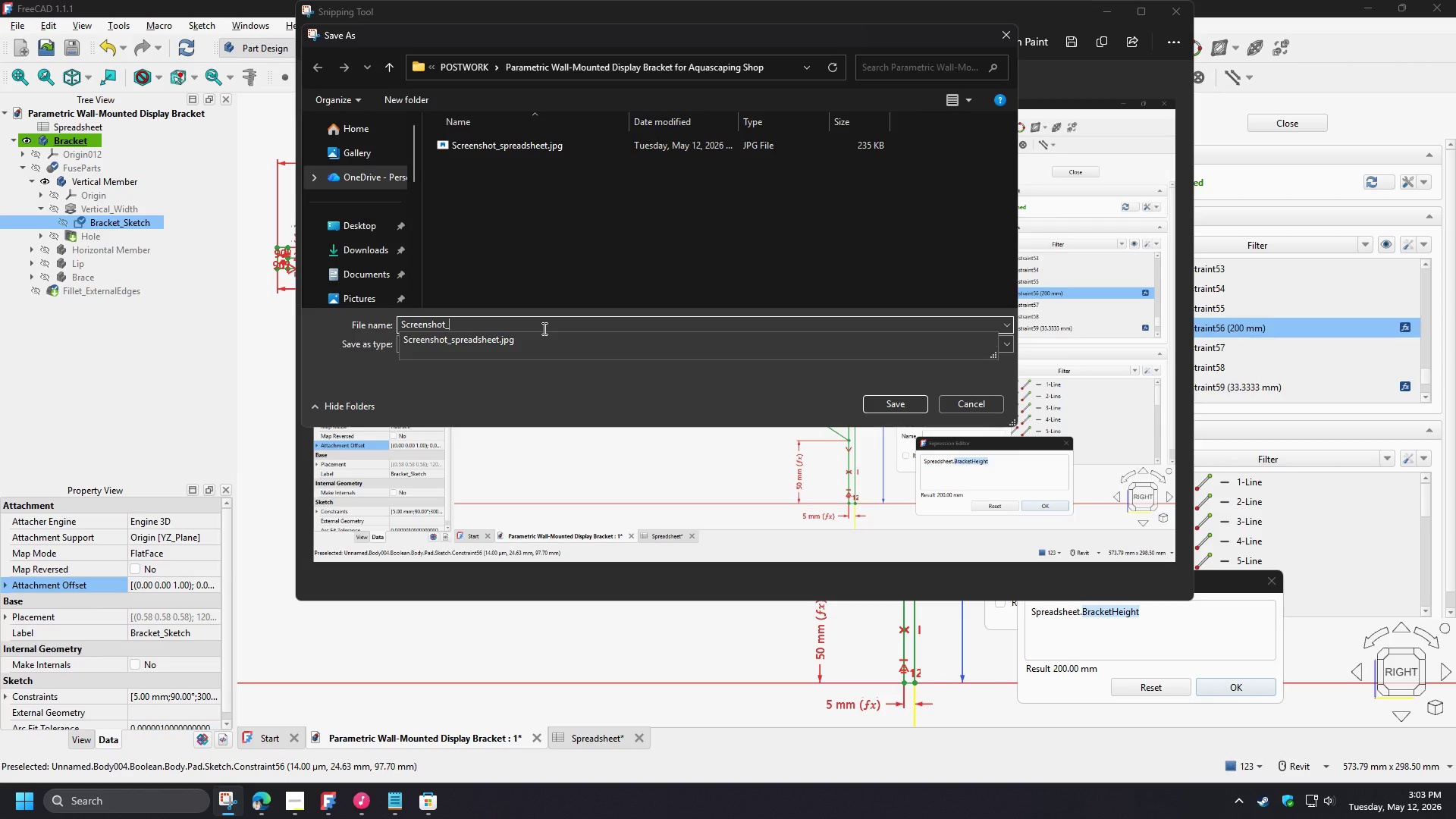 
type(BracketHeight_Con)
key(Backspace)
key(Backspace)
key(Backspace)
type(constraint)
 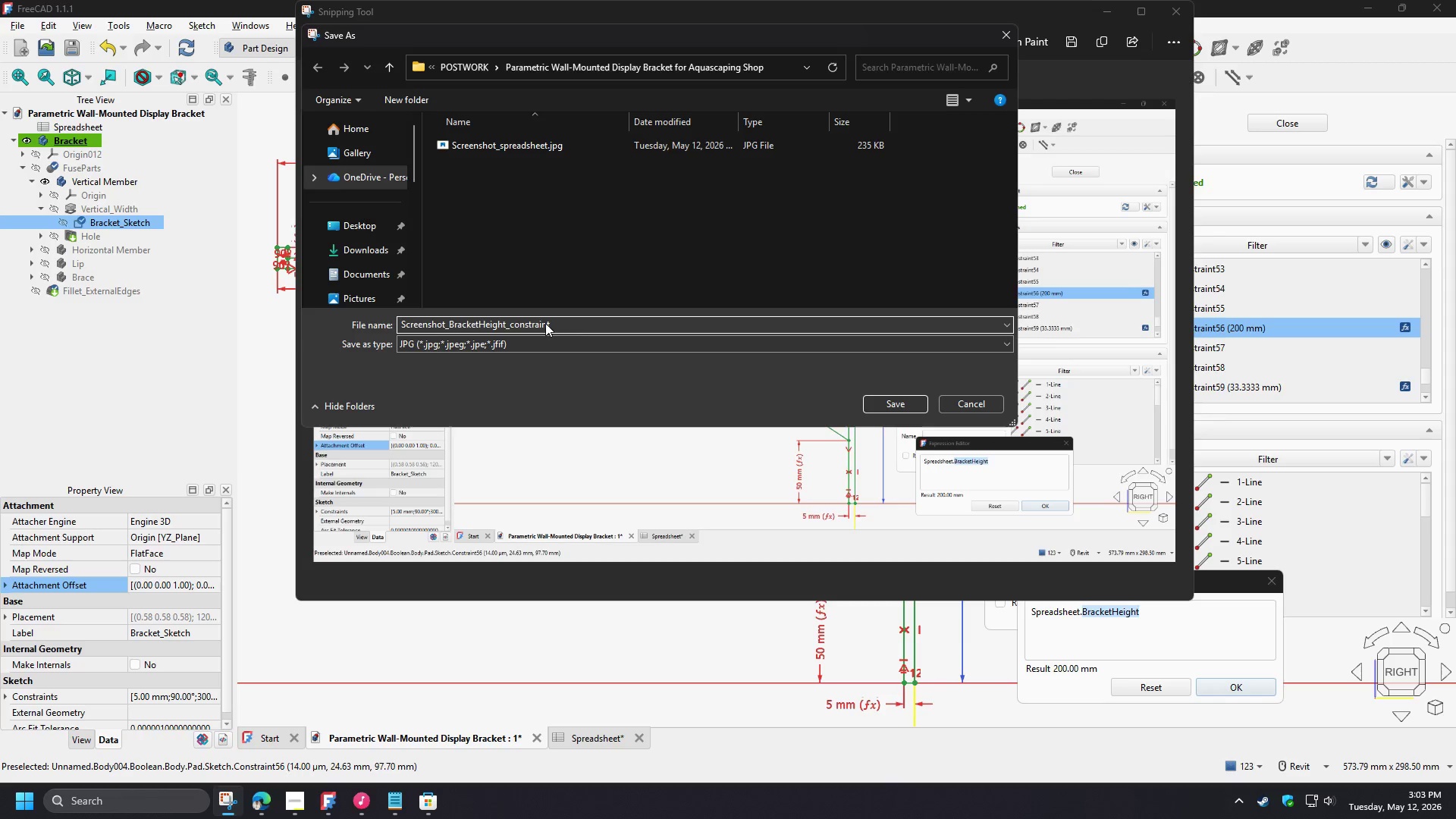 
left_click([894, 403])
 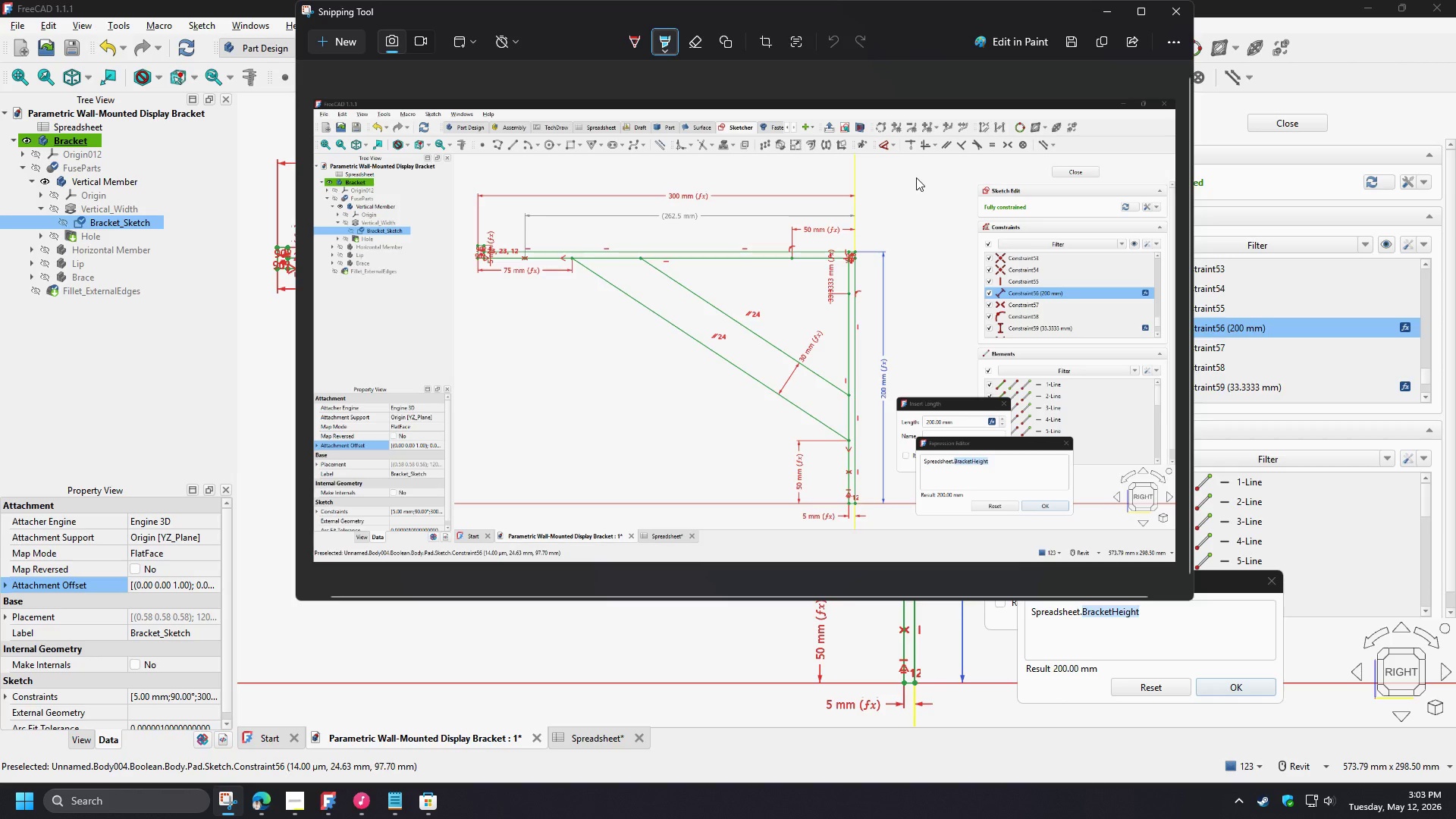 
left_click([255, 368])
 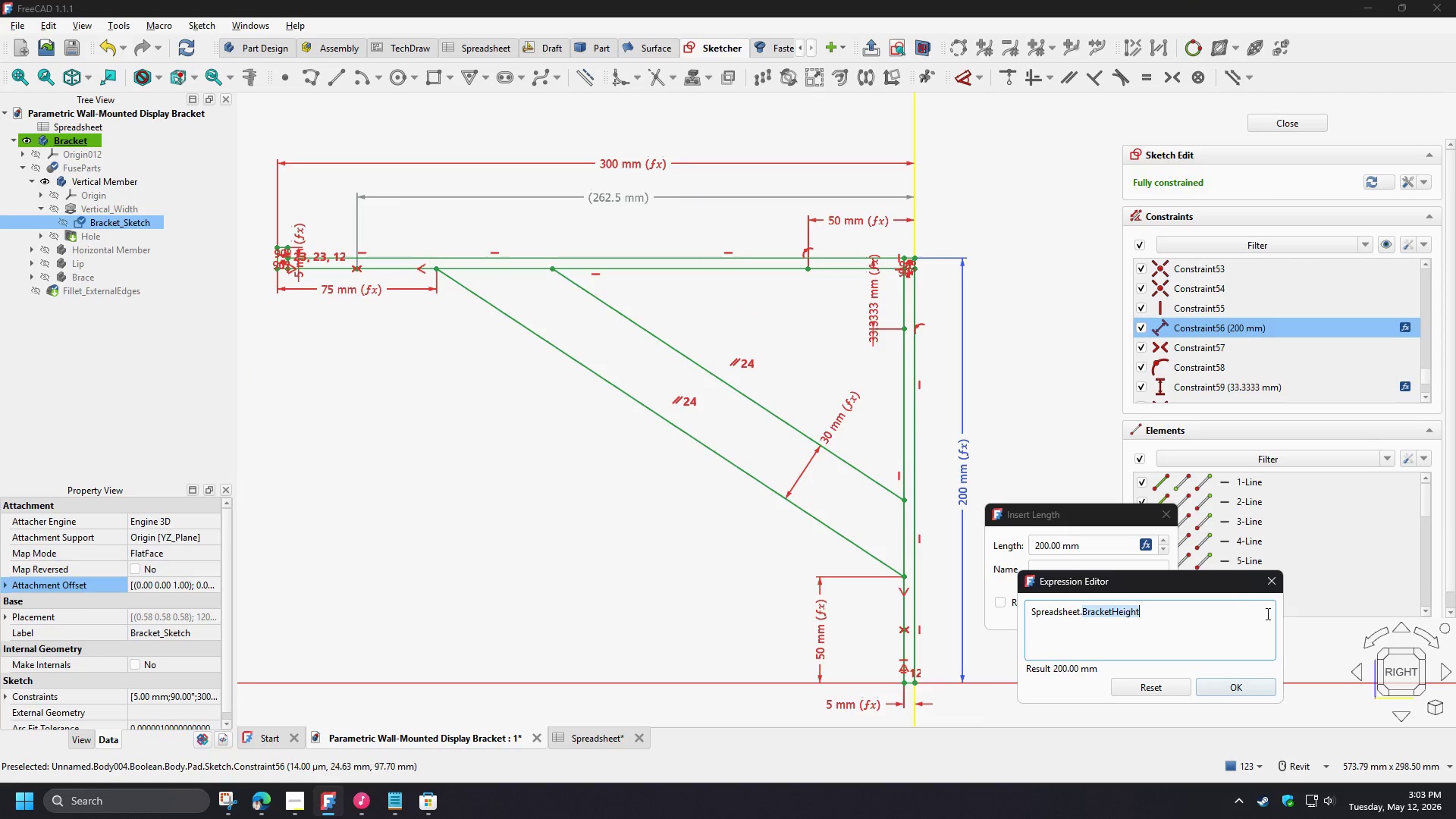 
left_click([1273, 585])
 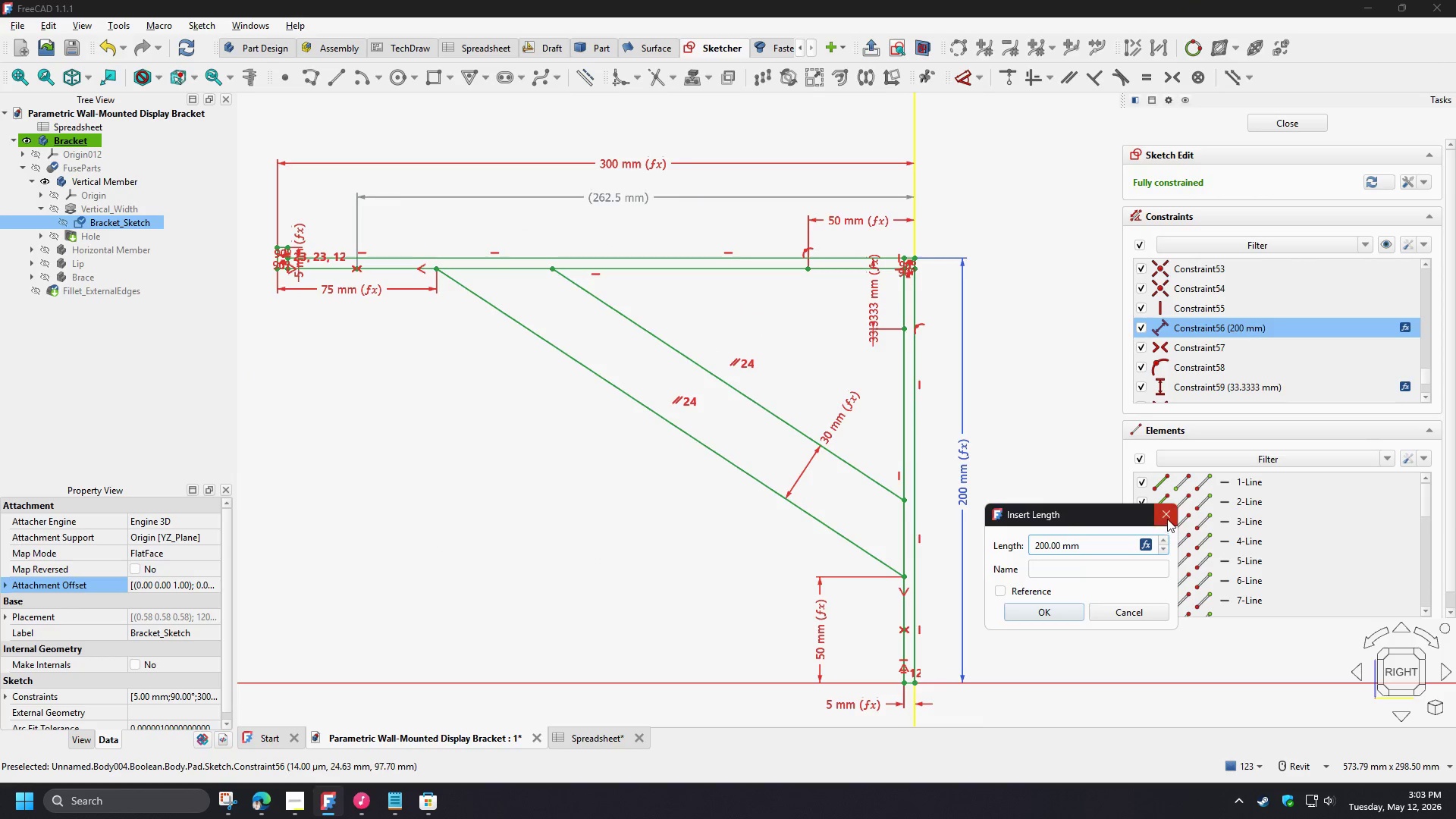 
left_click([1167, 519])
 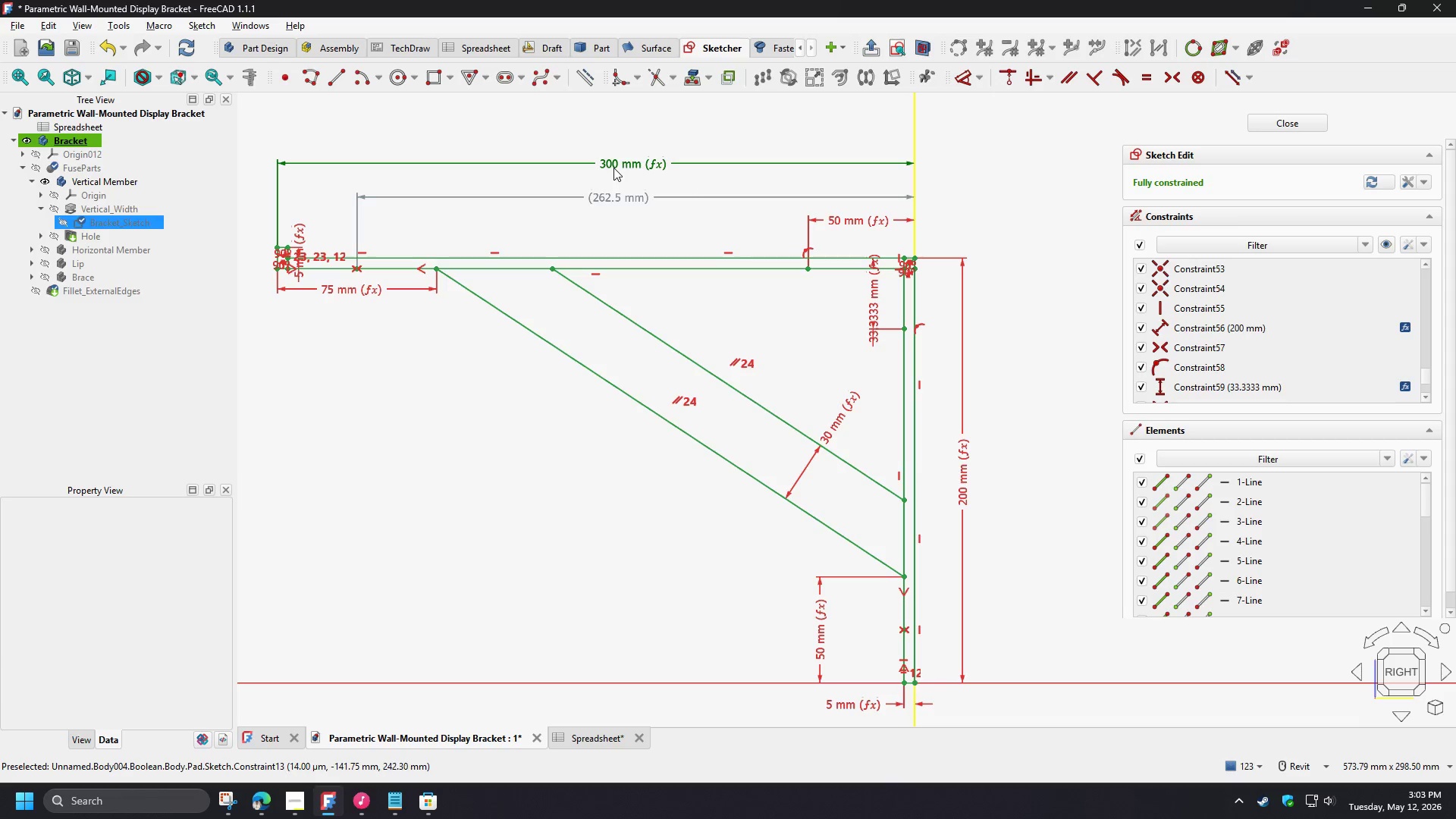 
double_click([611, 162])
 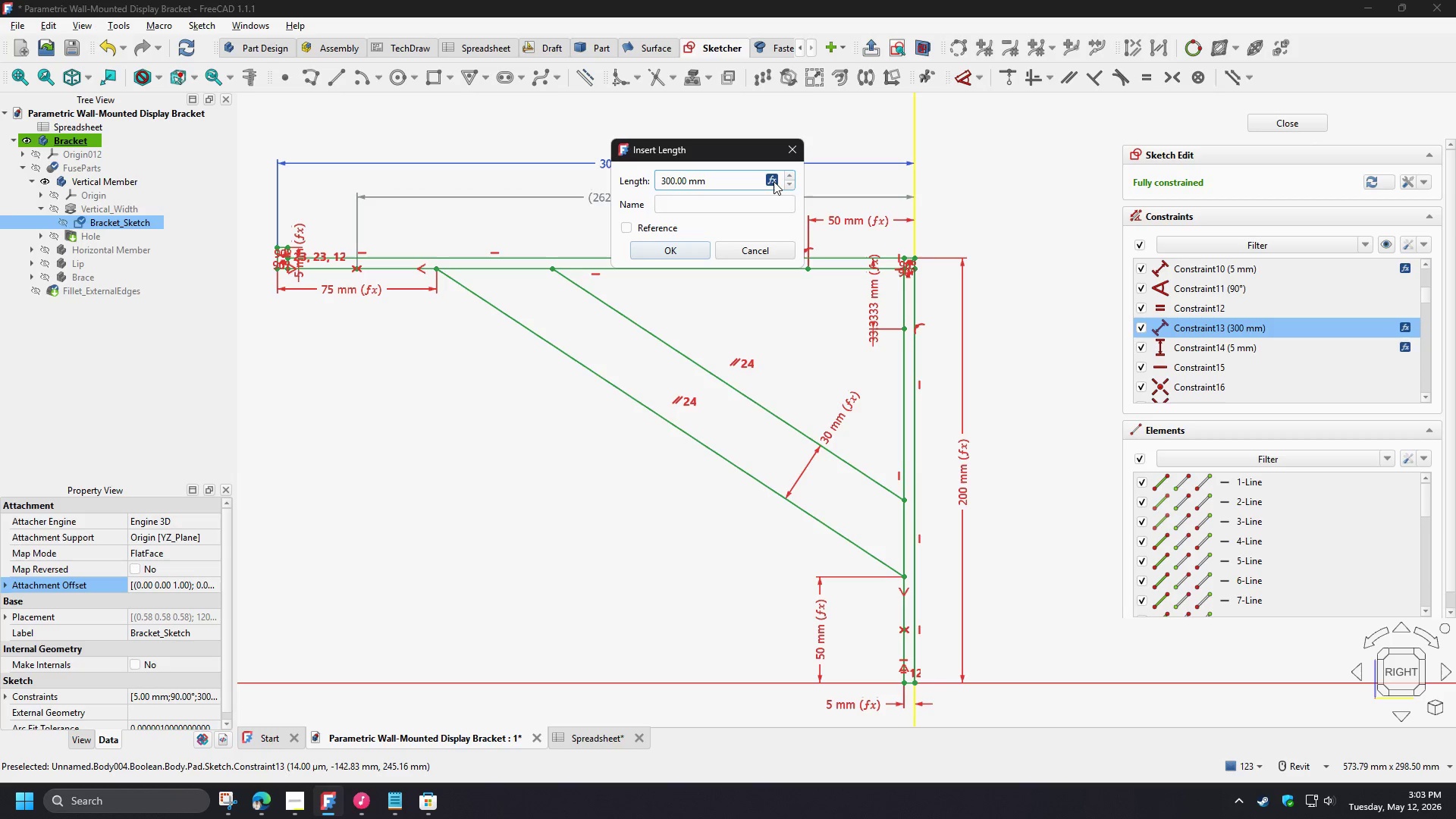 
double_click([774, 181])
 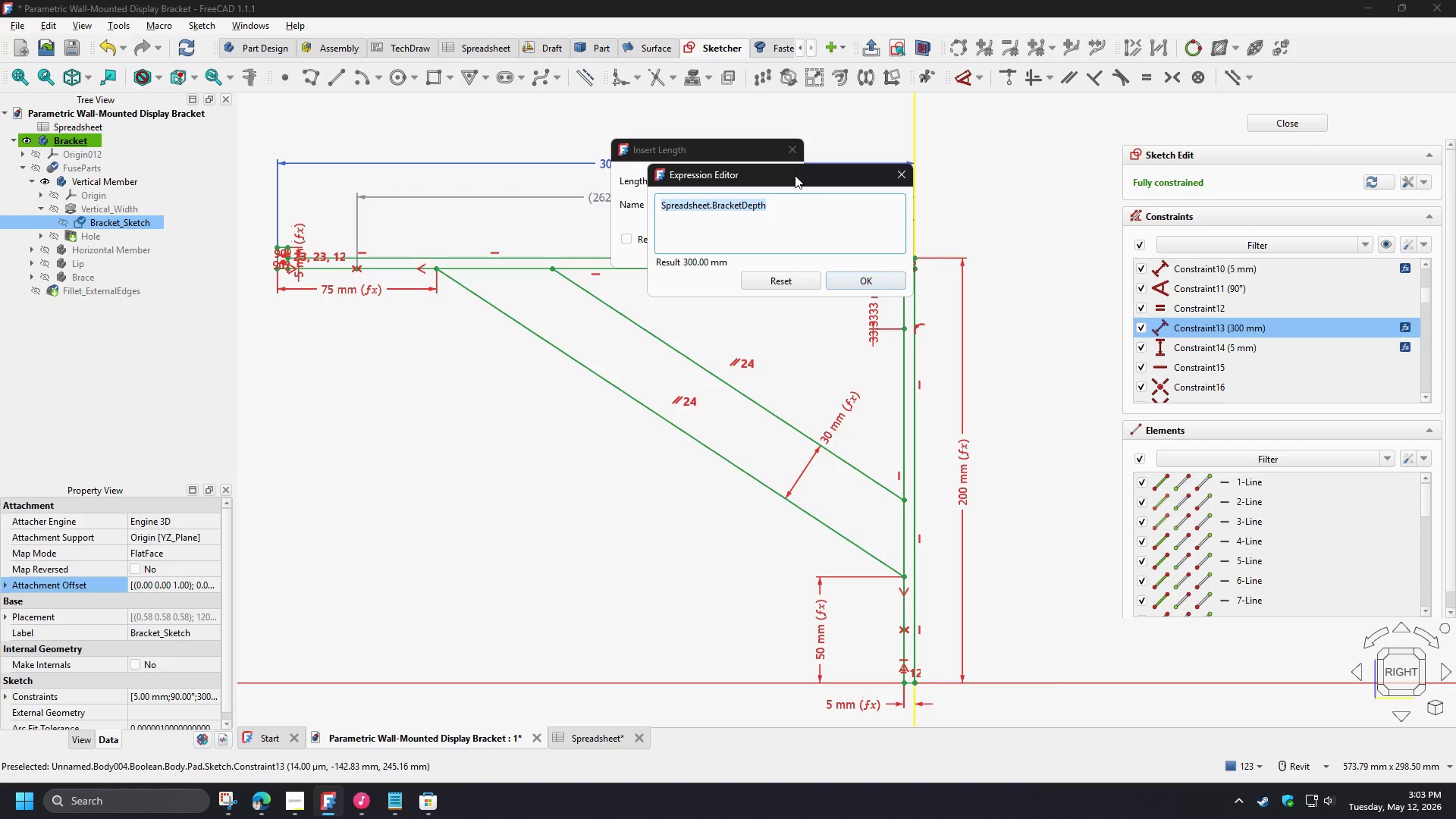 
left_click_drag(start_coordinate=[795, 175], to_coordinate=[770, 215])
 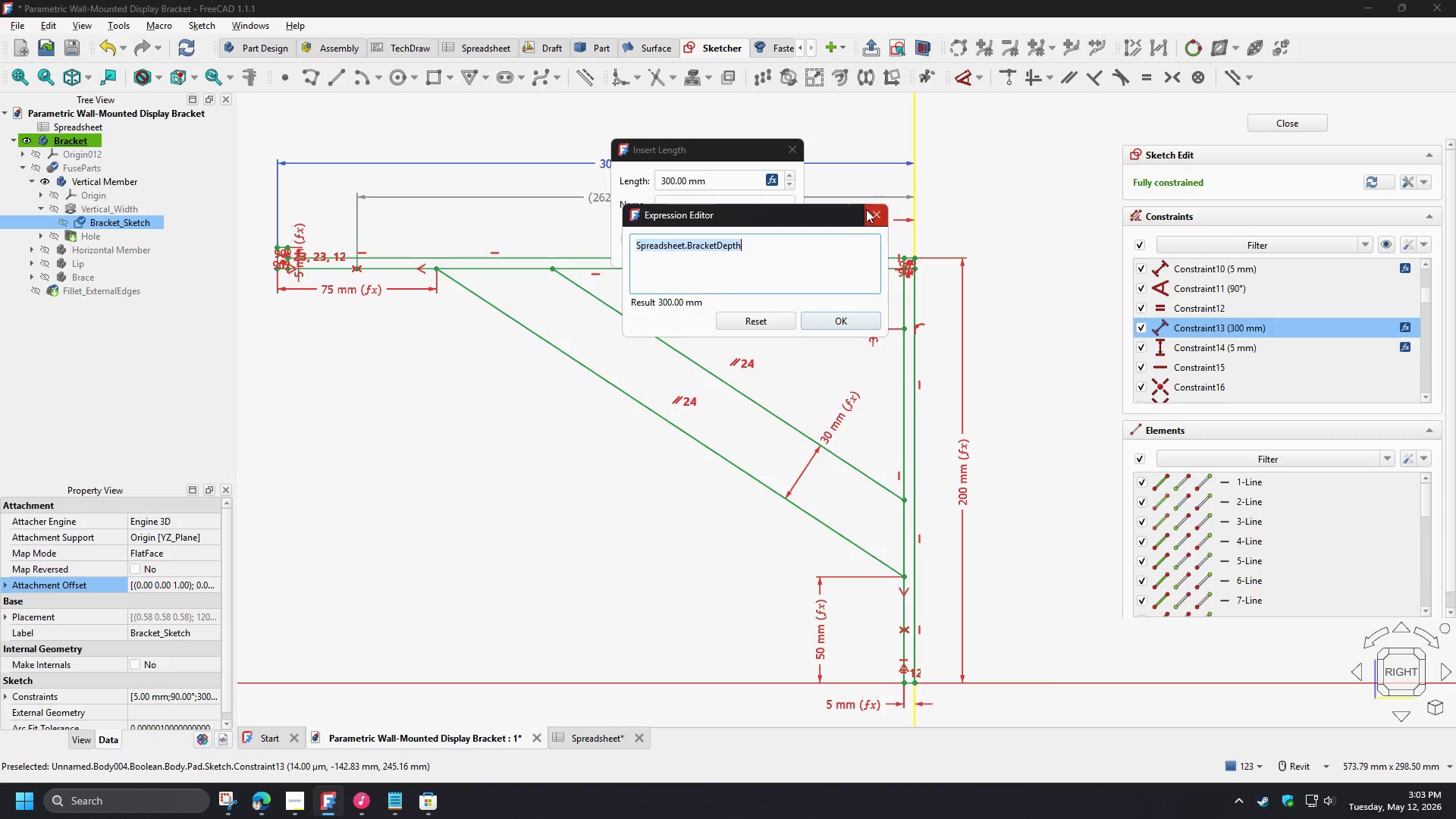 
left_click([868, 209])
 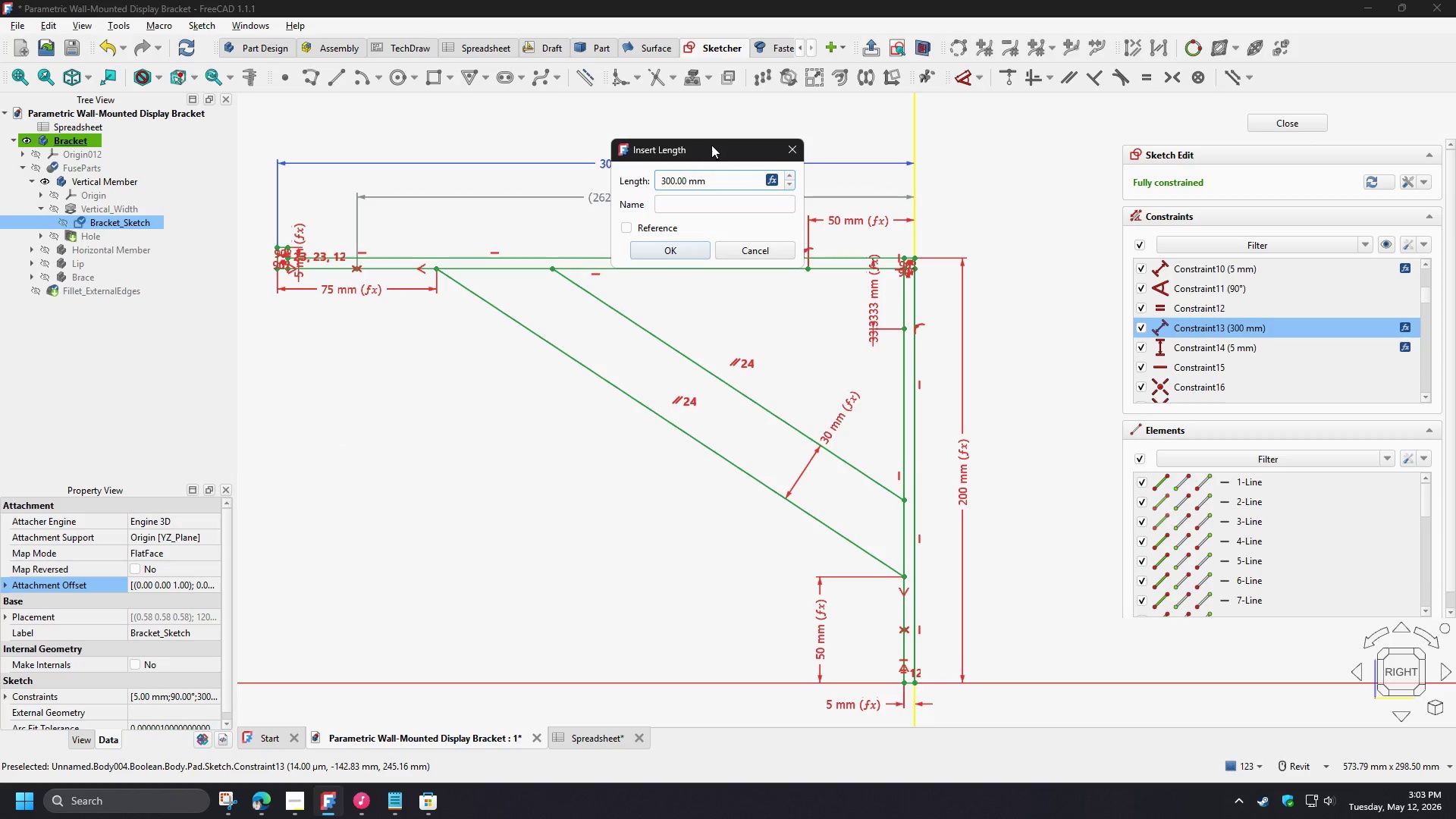 
left_click_drag(start_coordinate=[711, 145], to_coordinate=[472, 325])
 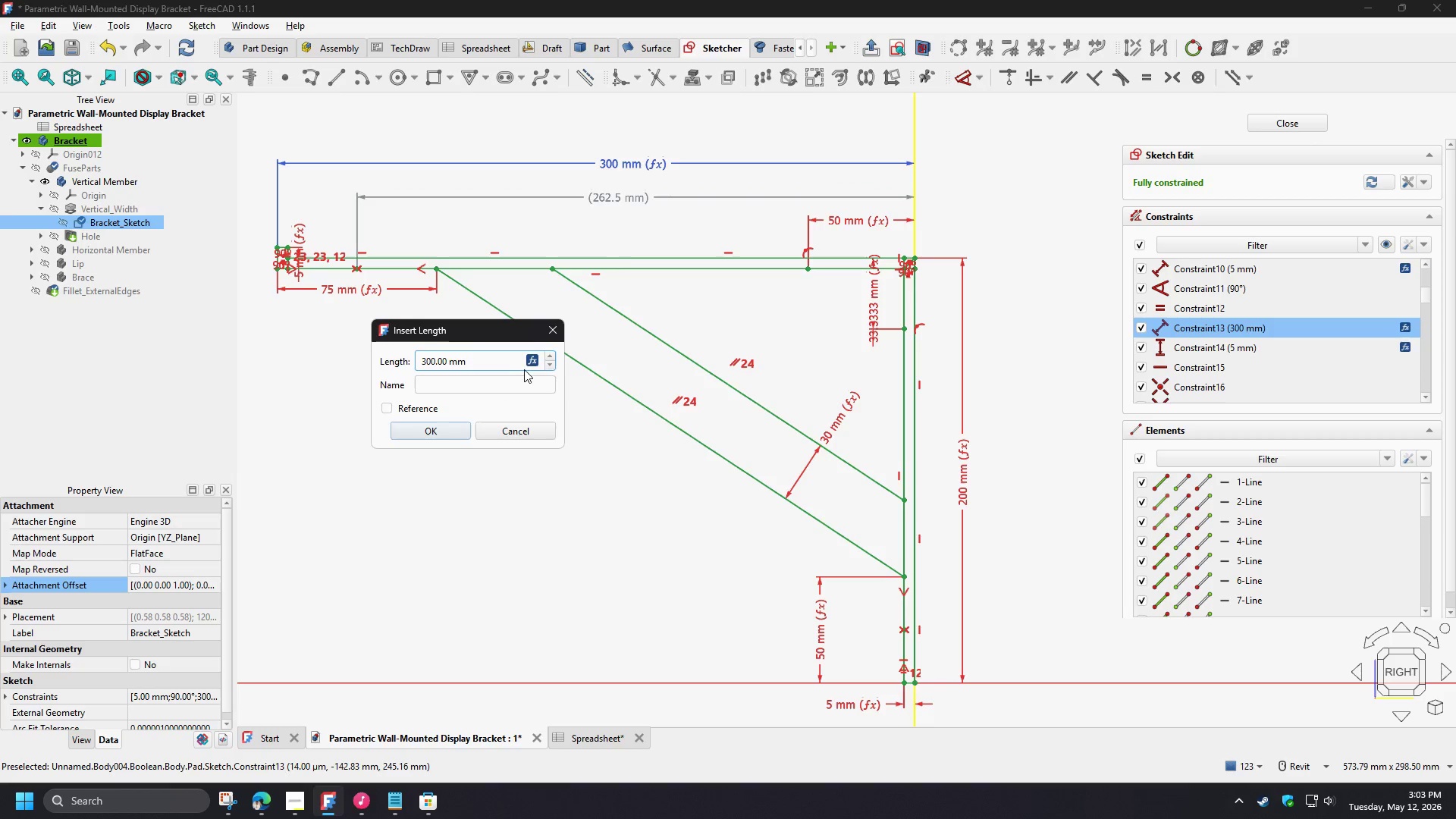 
left_click([529, 356])
 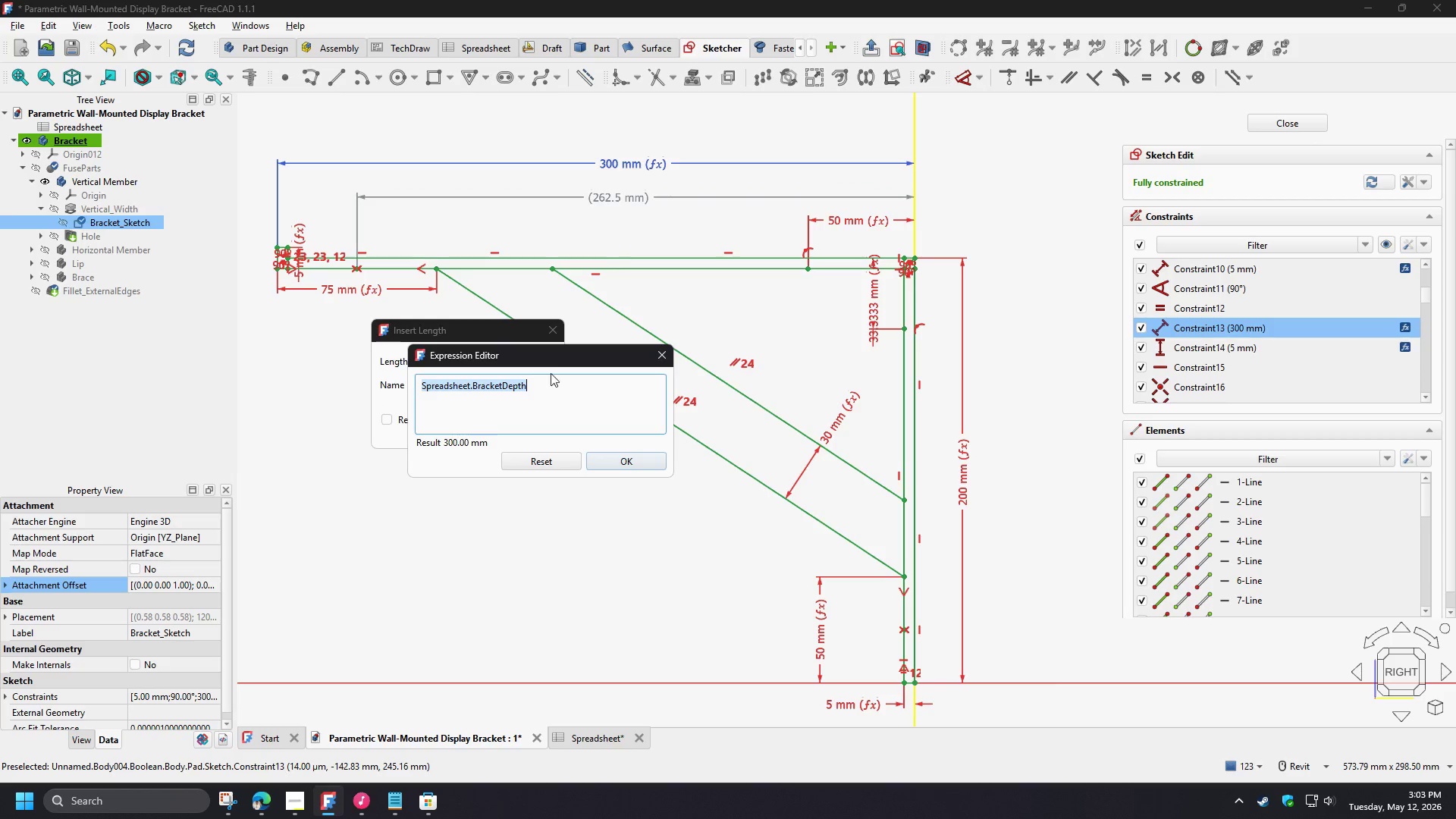 
left_click_drag(start_coordinate=[545, 357], to_coordinate=[552, 463])
 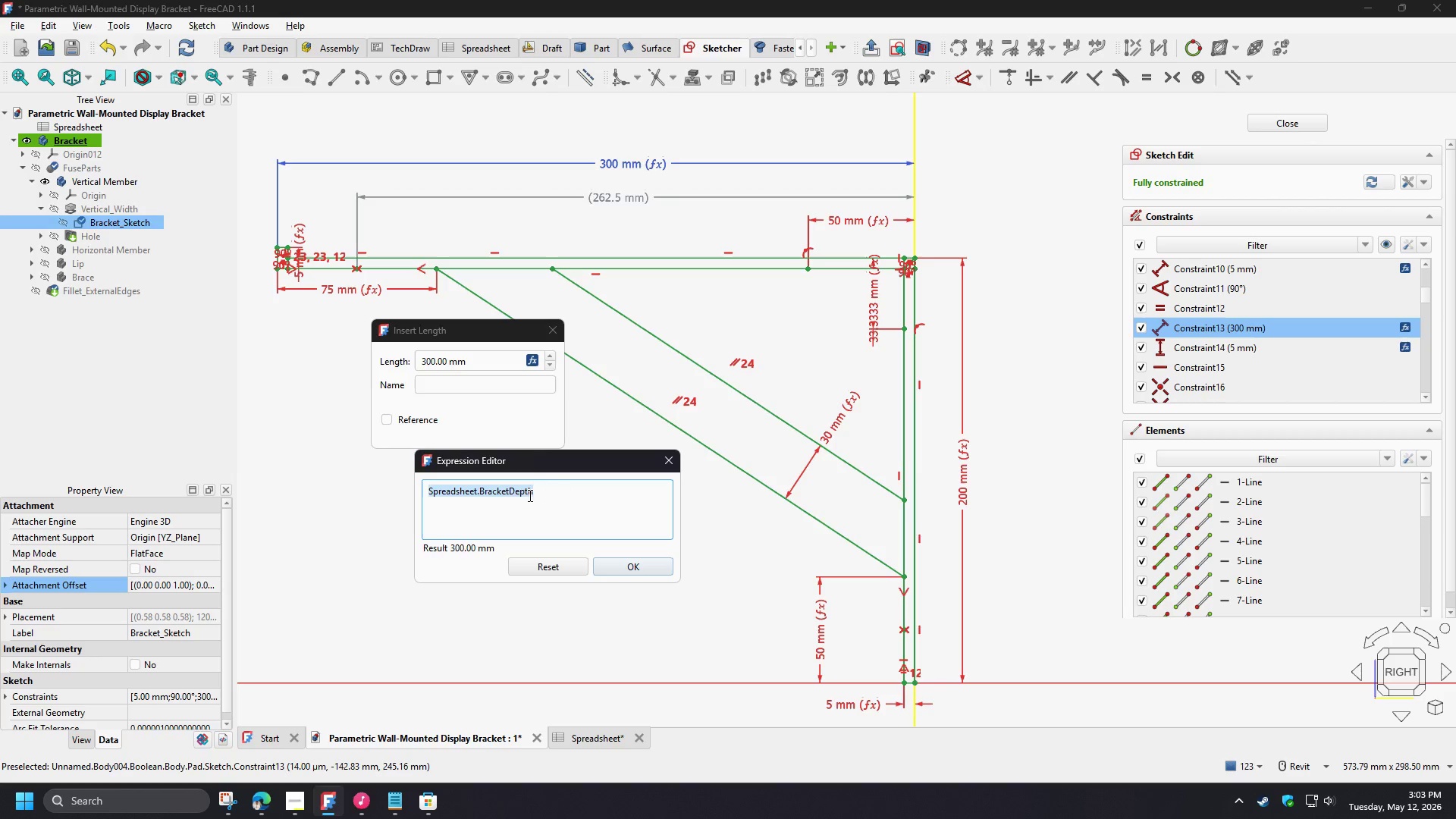 
double_click([510, 488])
 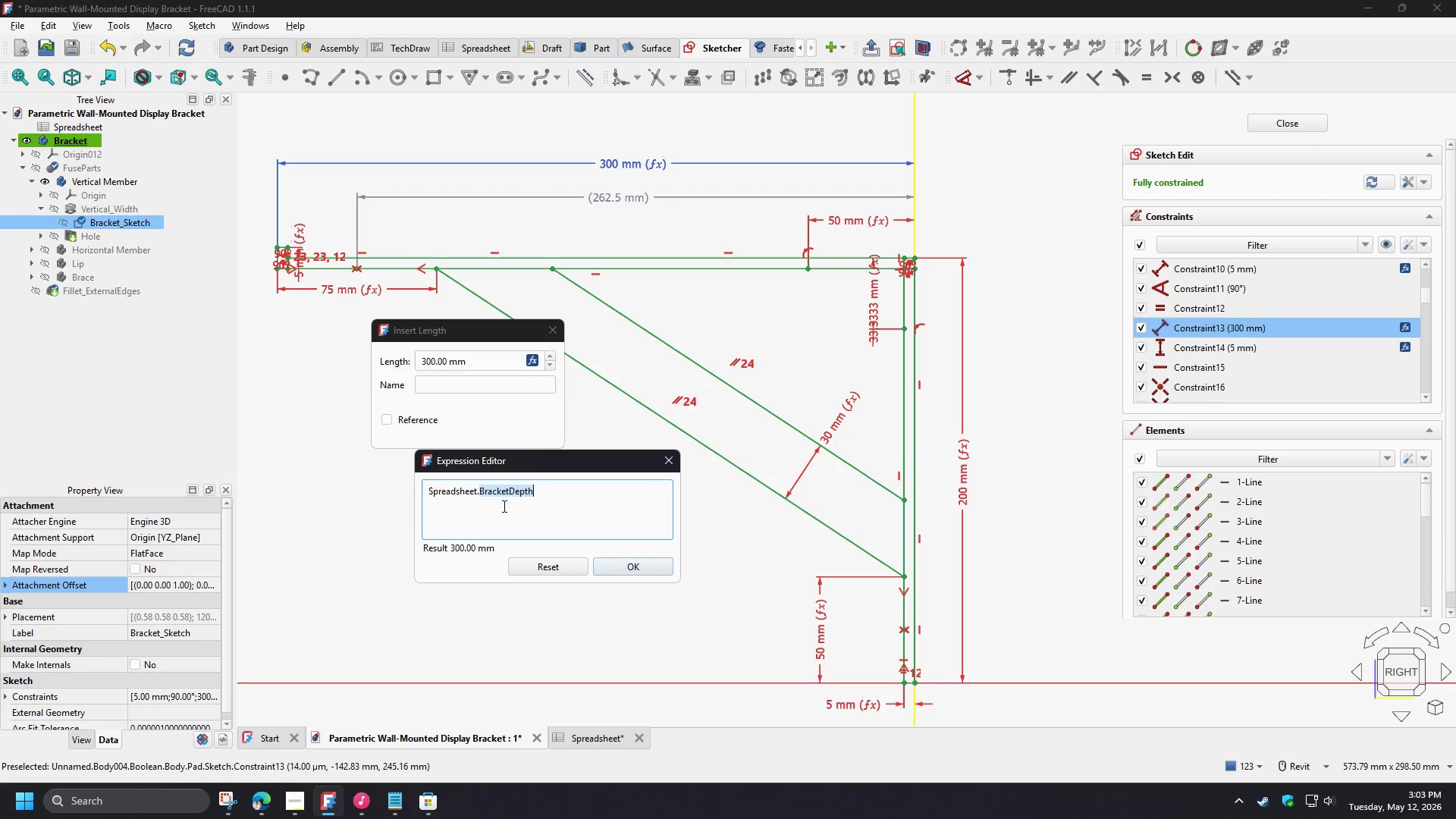 
key(Control+C)
 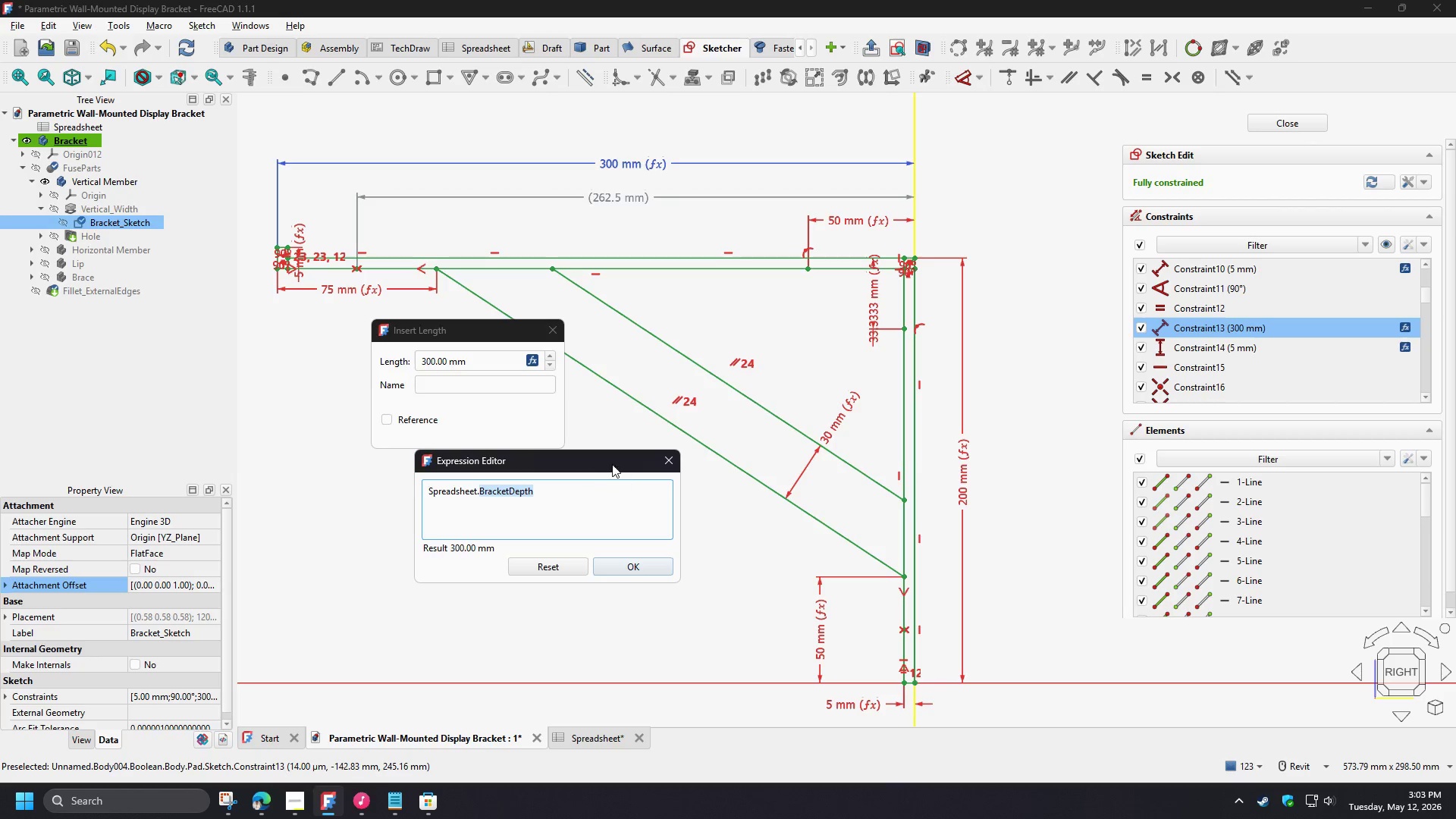 
left_click_drag(start_coordinate=[596, 457], to_coordinate=[585, 443])
 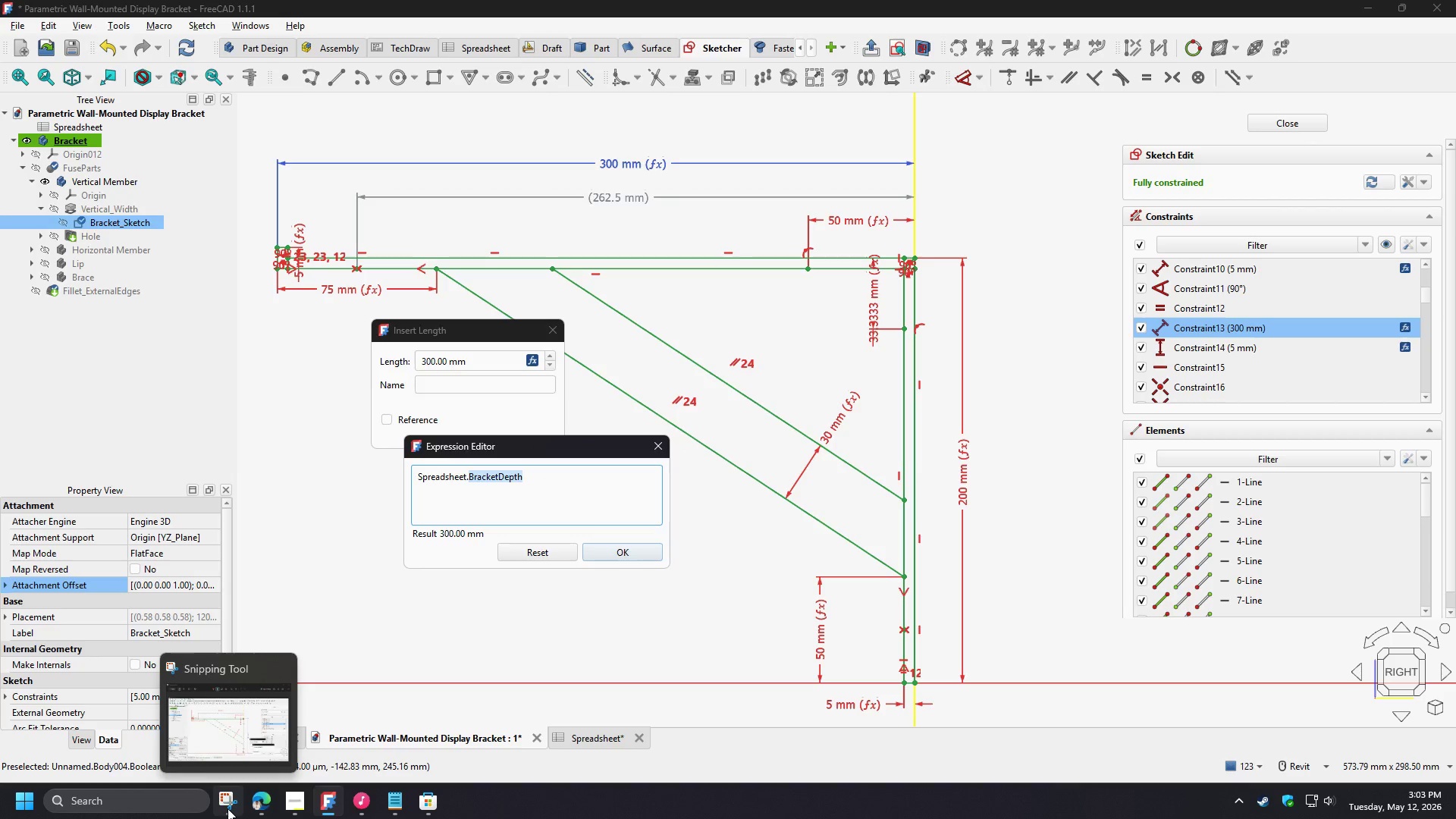 
left_click([228, 808])
 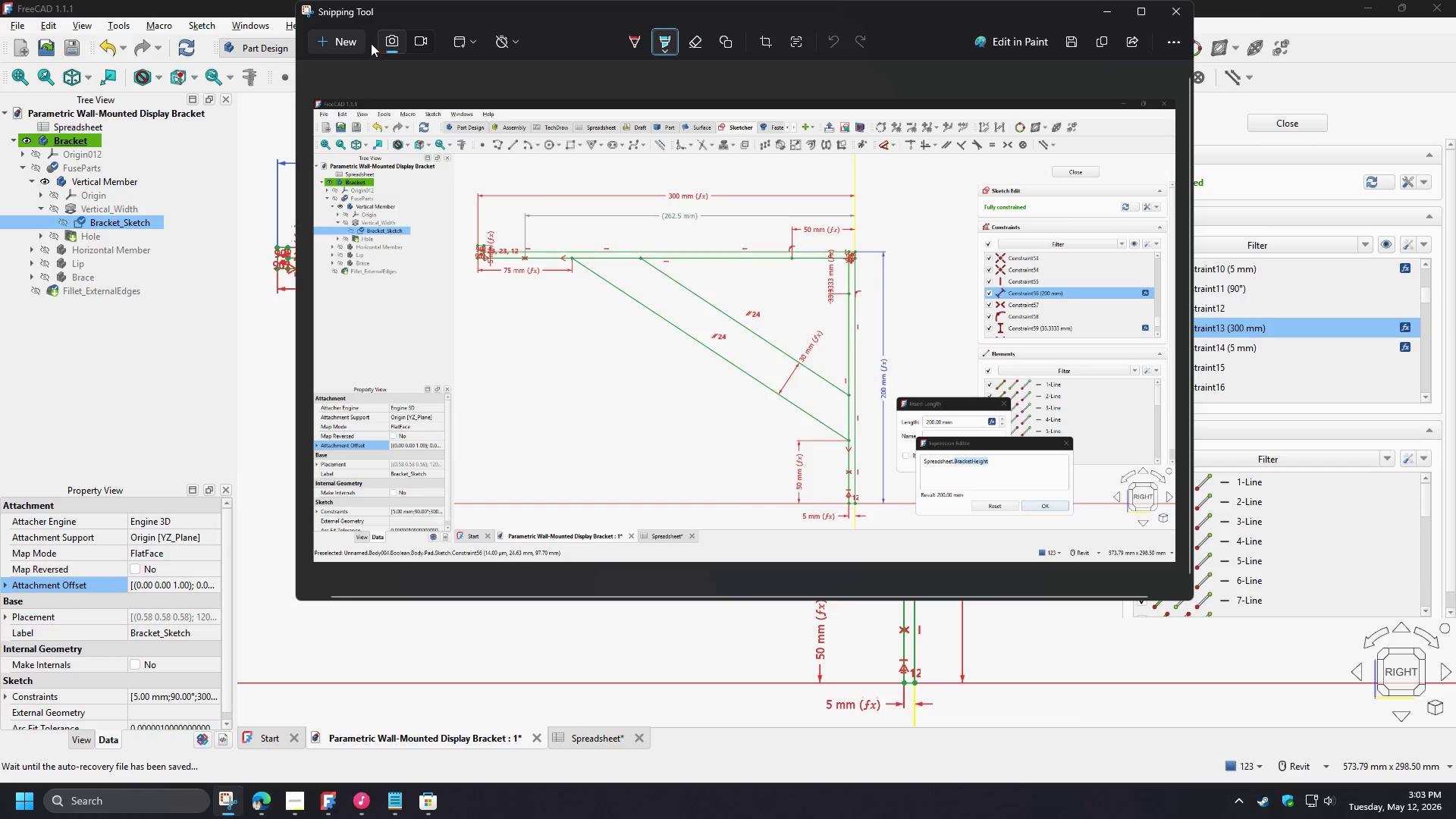 
left_click([353, 41])
 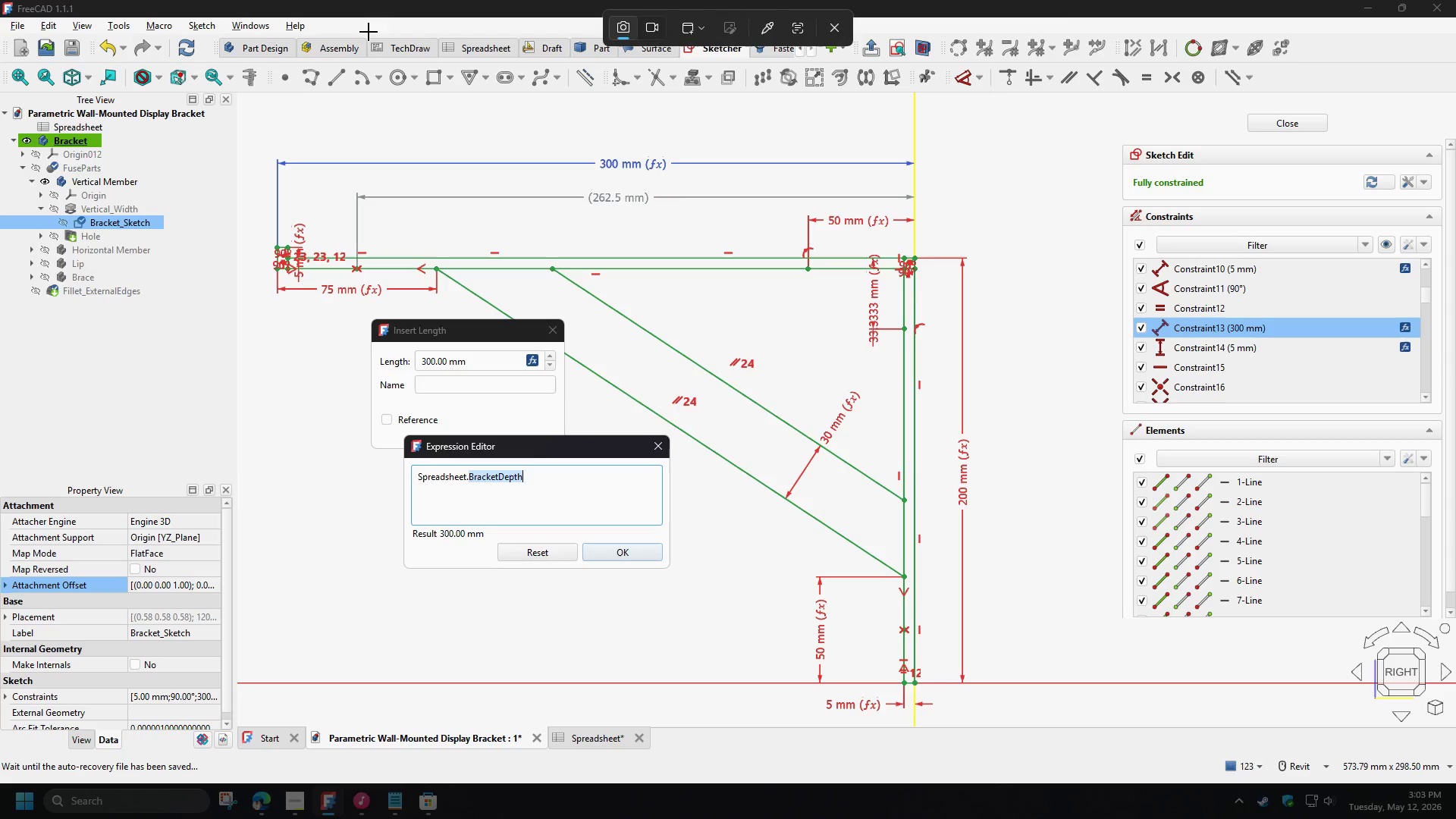 
left_click([371, 29])
 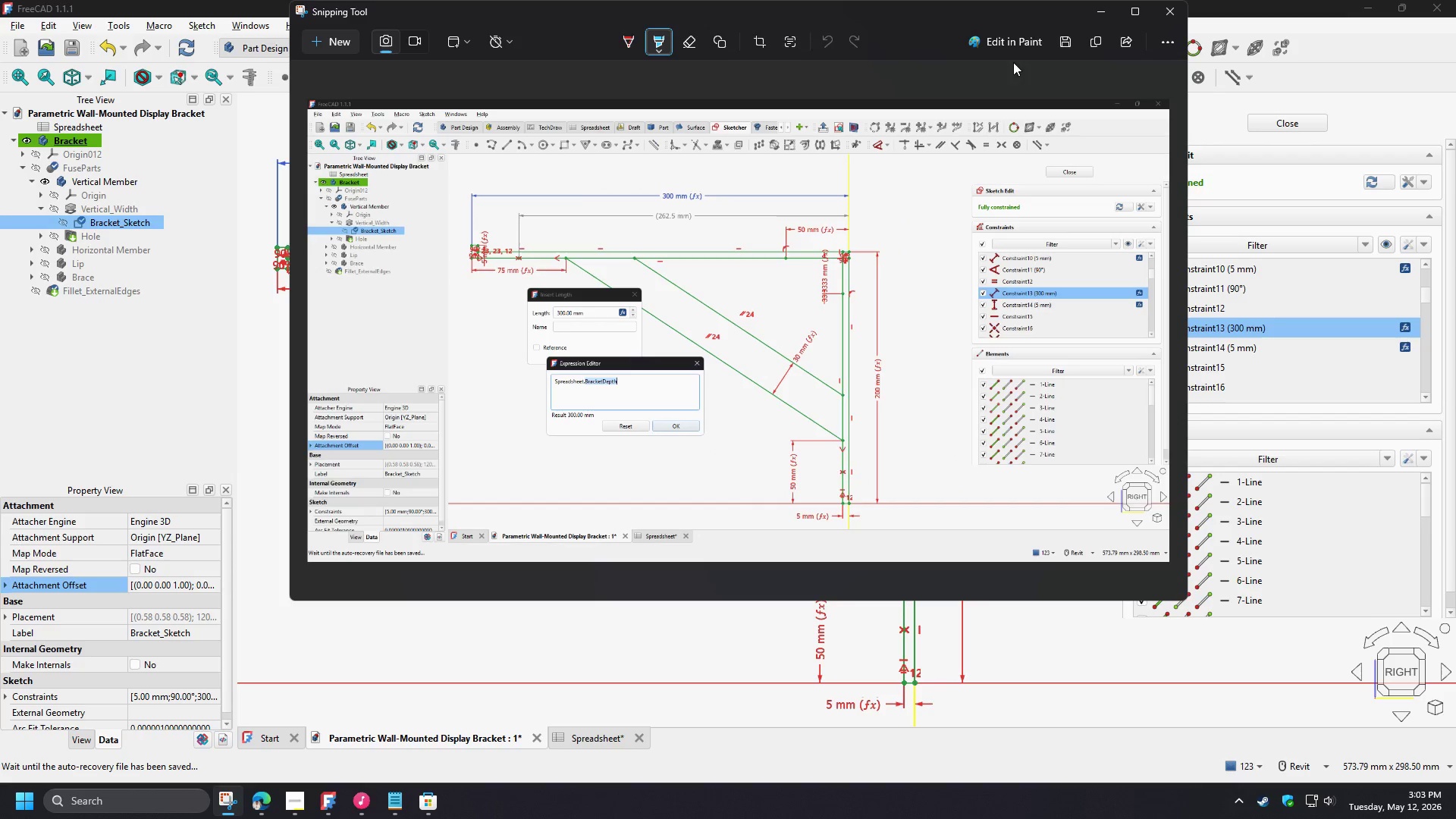 
left_click([1066, 40])
 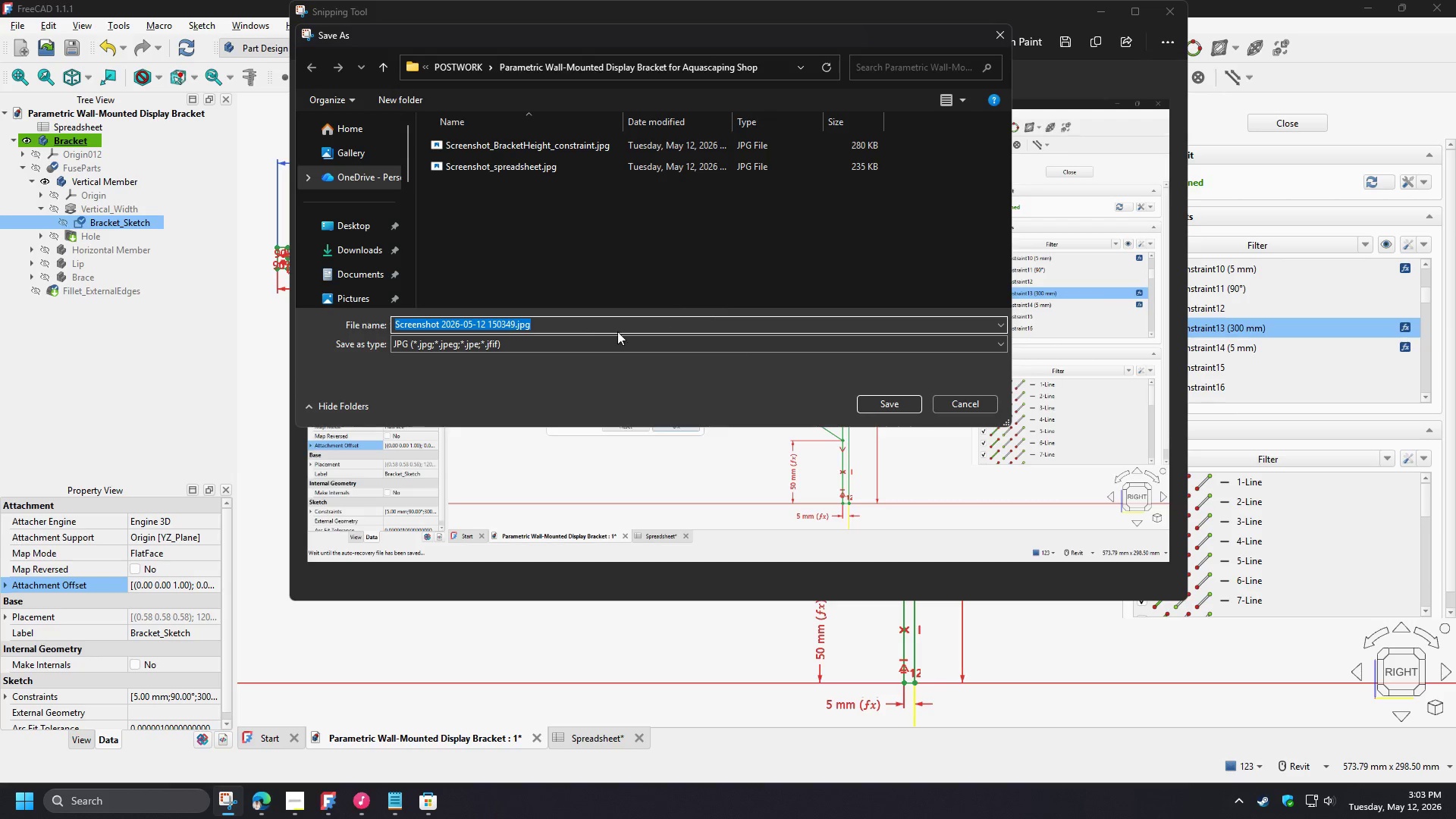 
left_click([444, 328])
 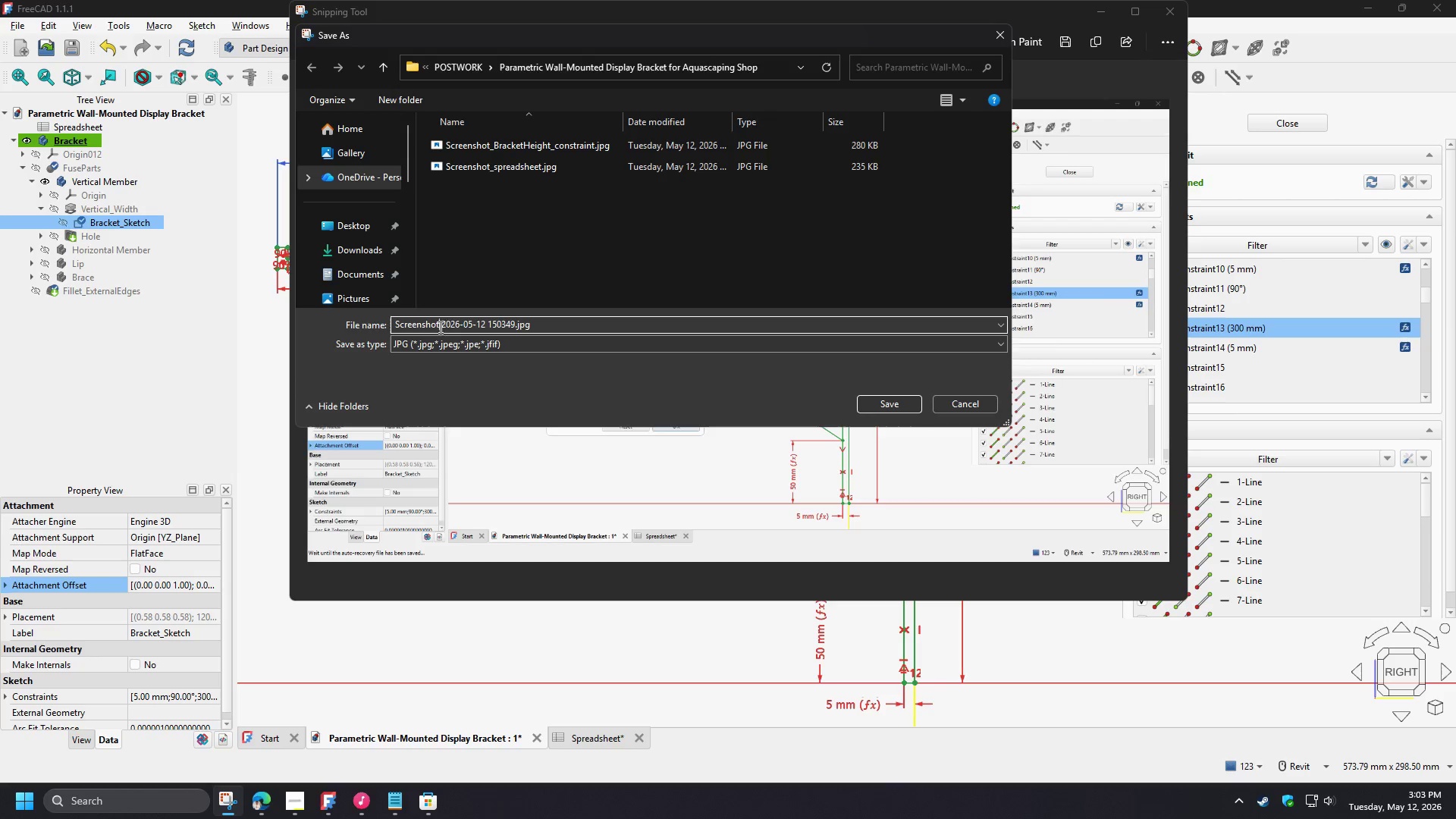 
left_click_drag(start_coordinate=[439, 327], to_coordinate=[514, 326])
 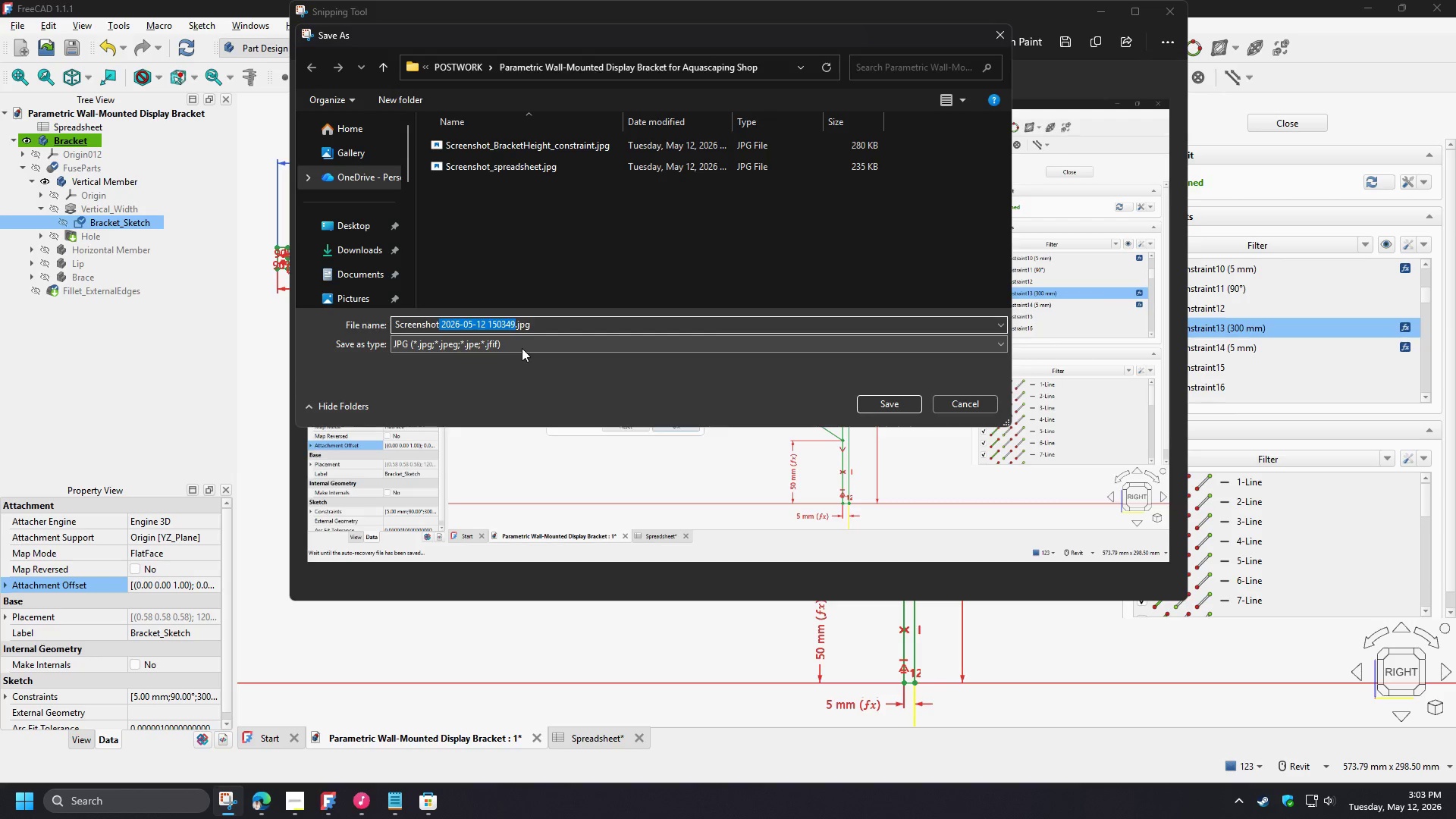 
key(Shift+ShiftRight)
 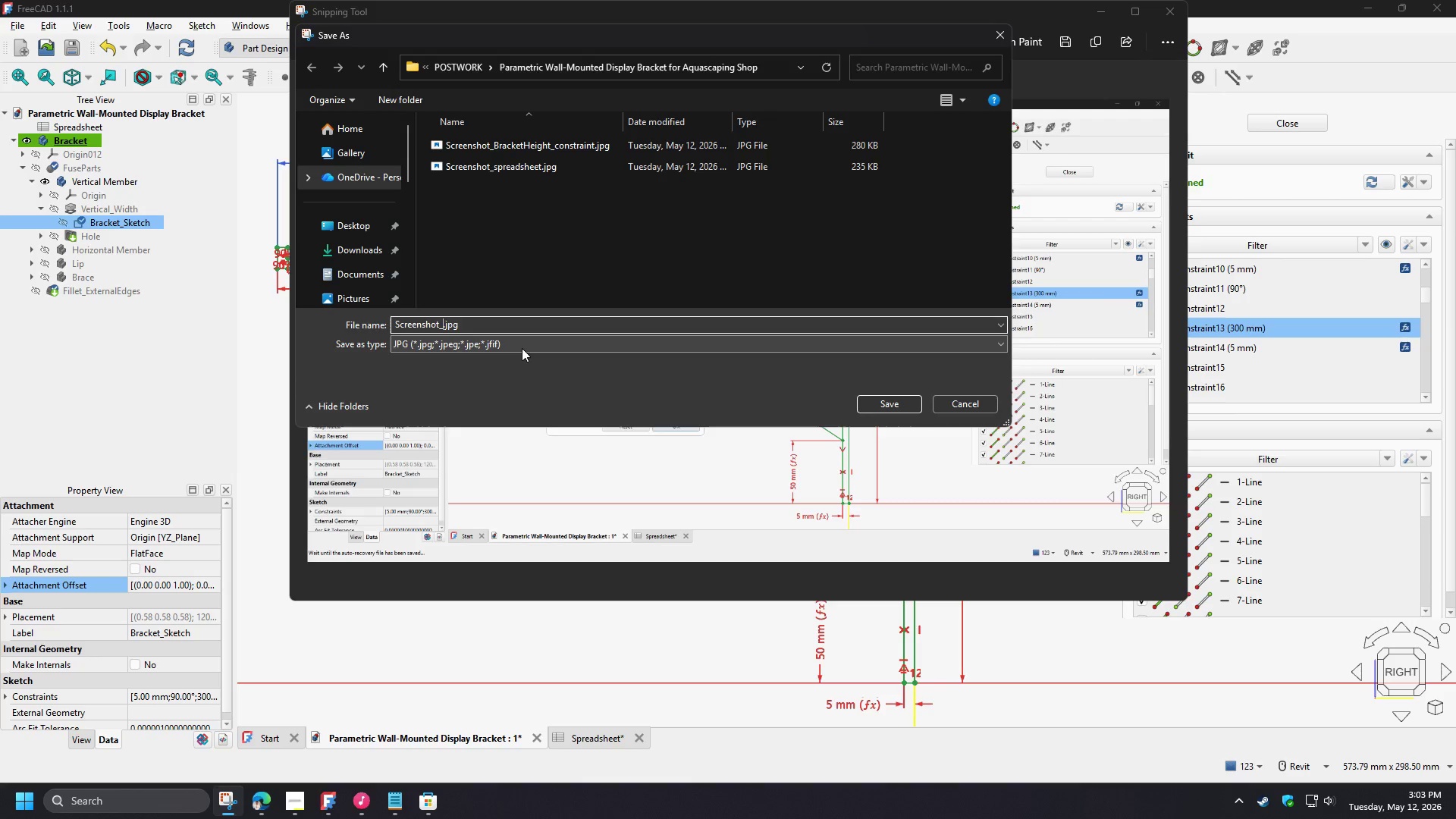 
key(Shift+Minus)
 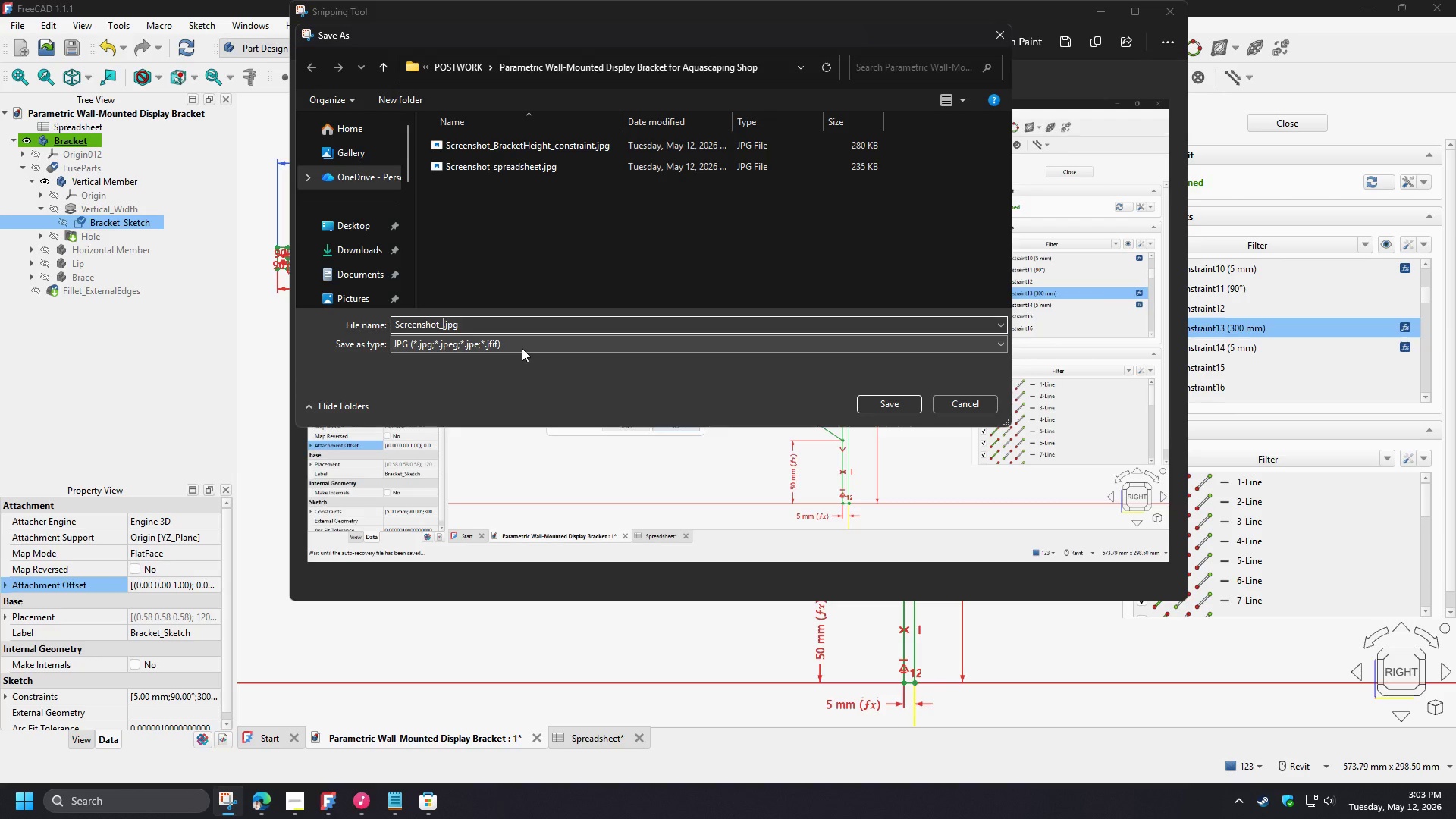 
key(Control+V)
 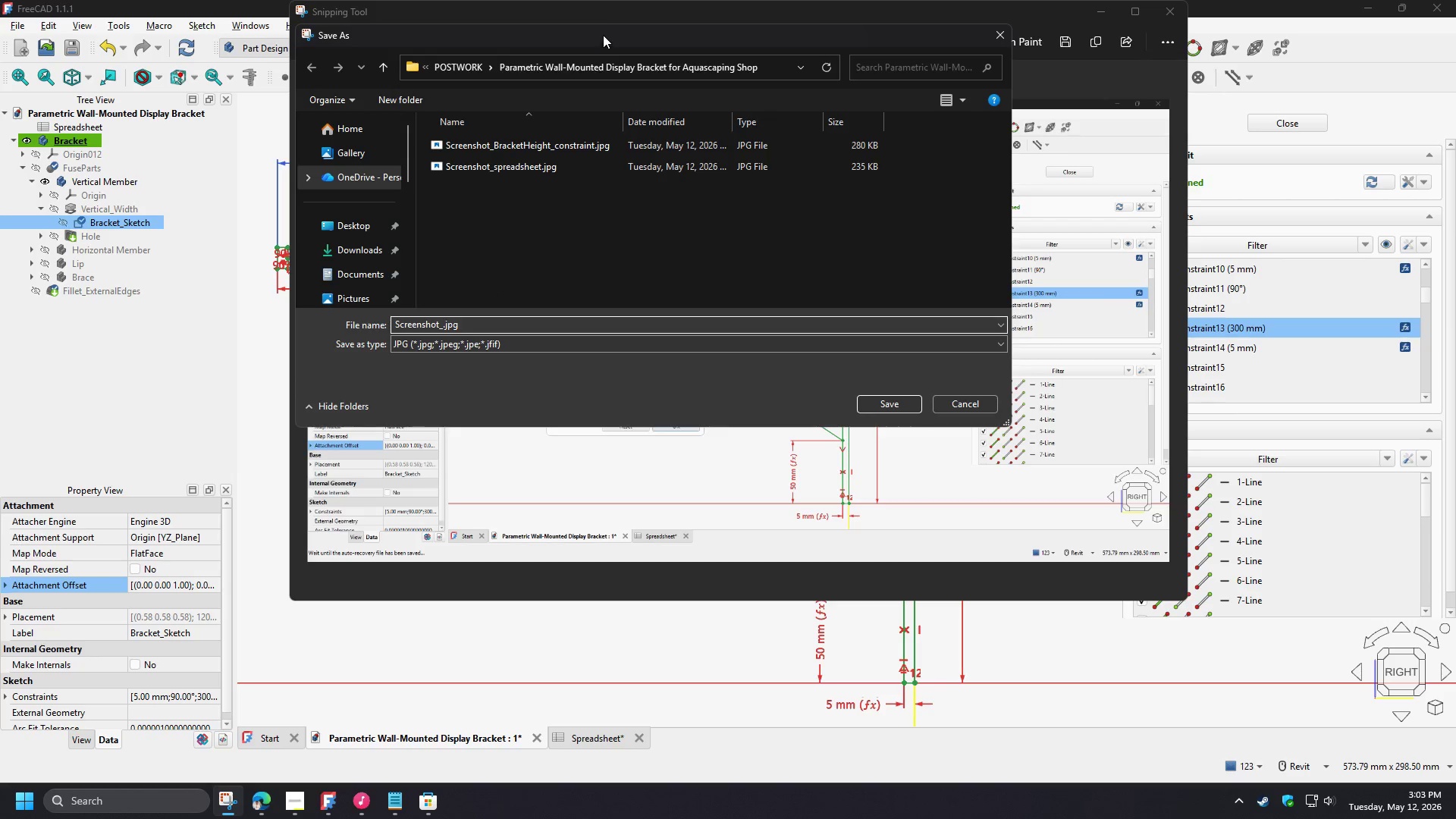 
left_click_drag(start_coordinate=[602, 36], to_coordinate=[452, 345])
 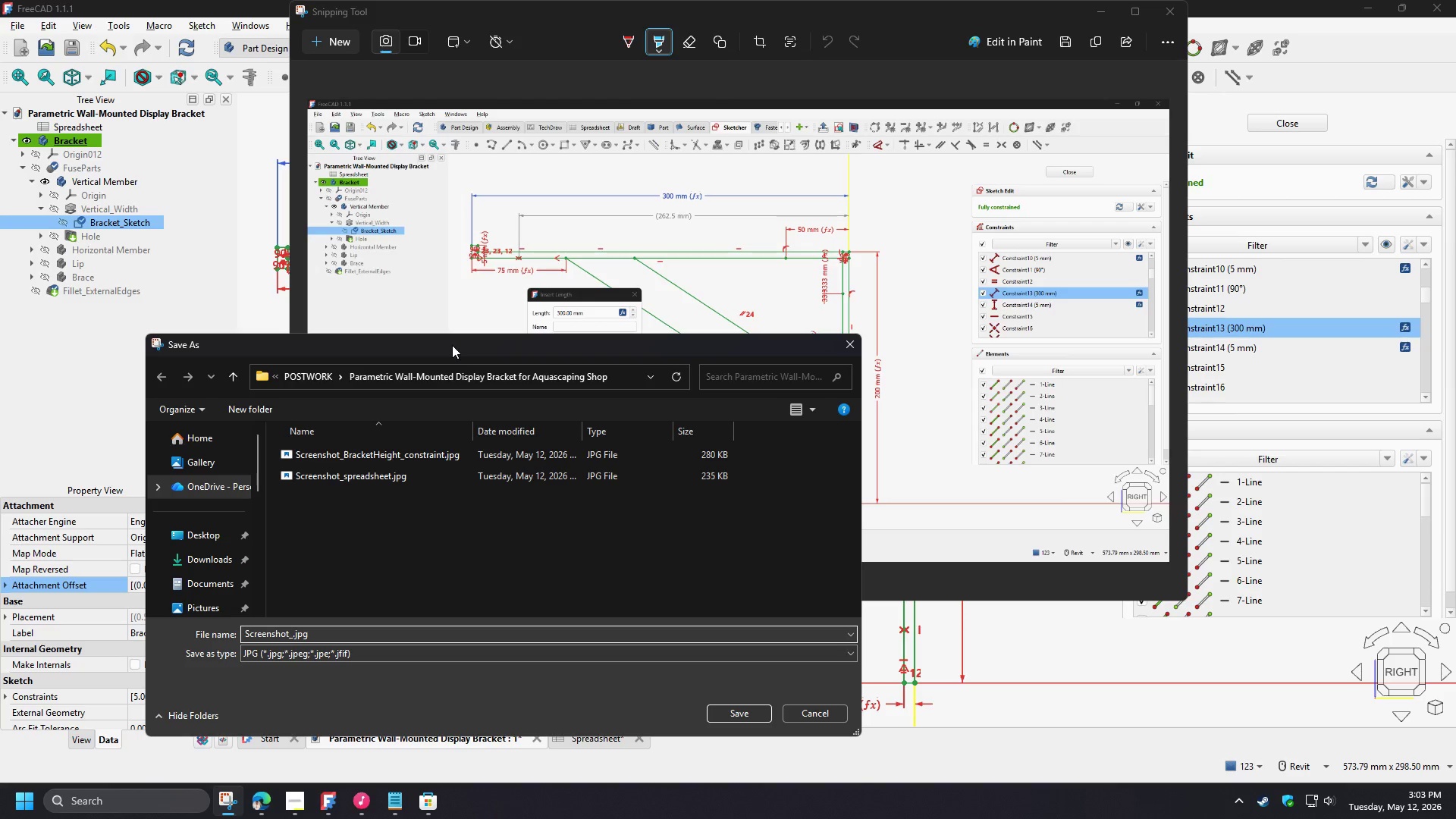 
left_click_drag(start_coordinate=[452, 345], to_coordinate=[442, 444])
 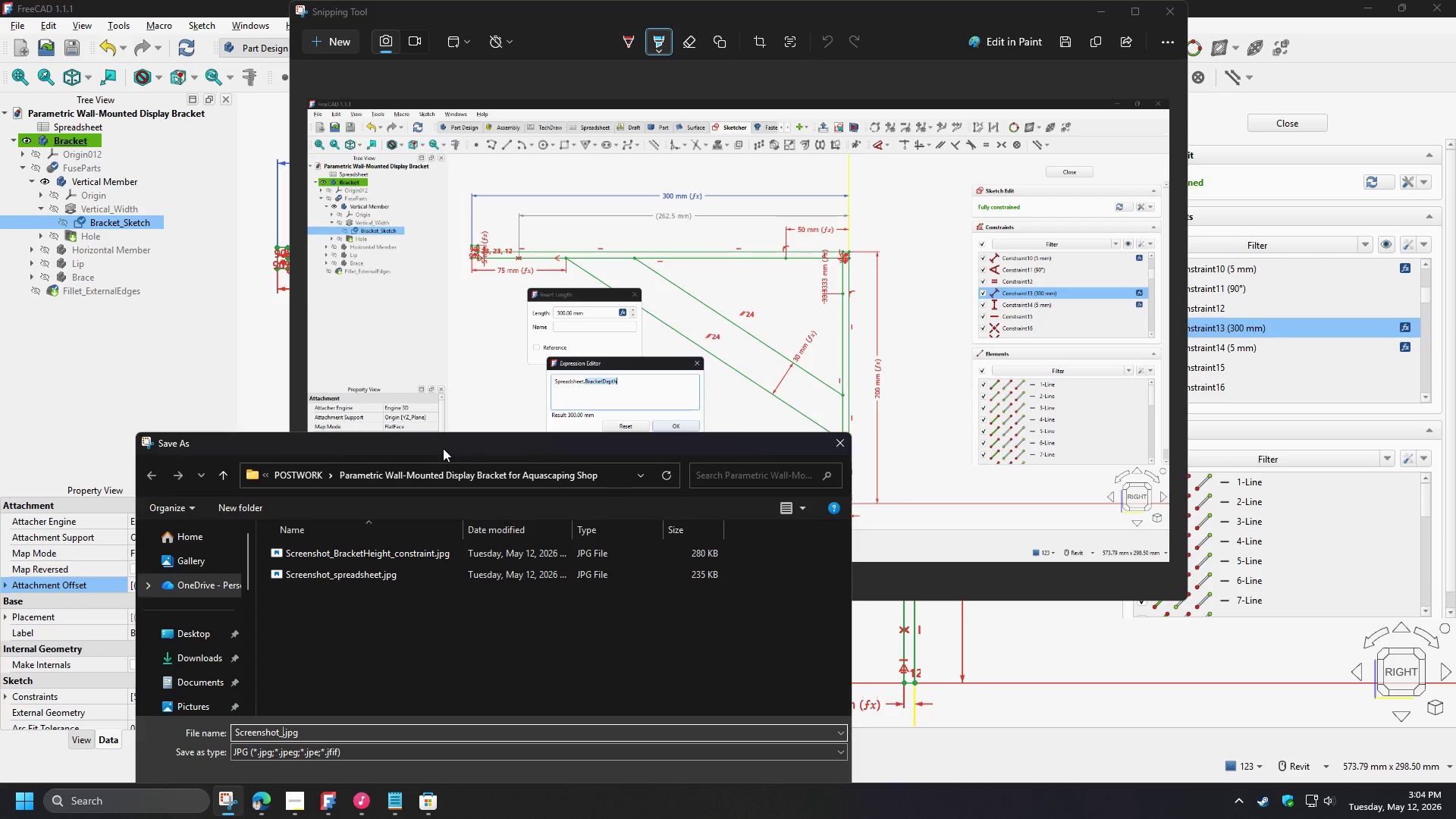 
left_click_drag(start_coordinate=[443, 448], to_coordinate=[489, 111])
 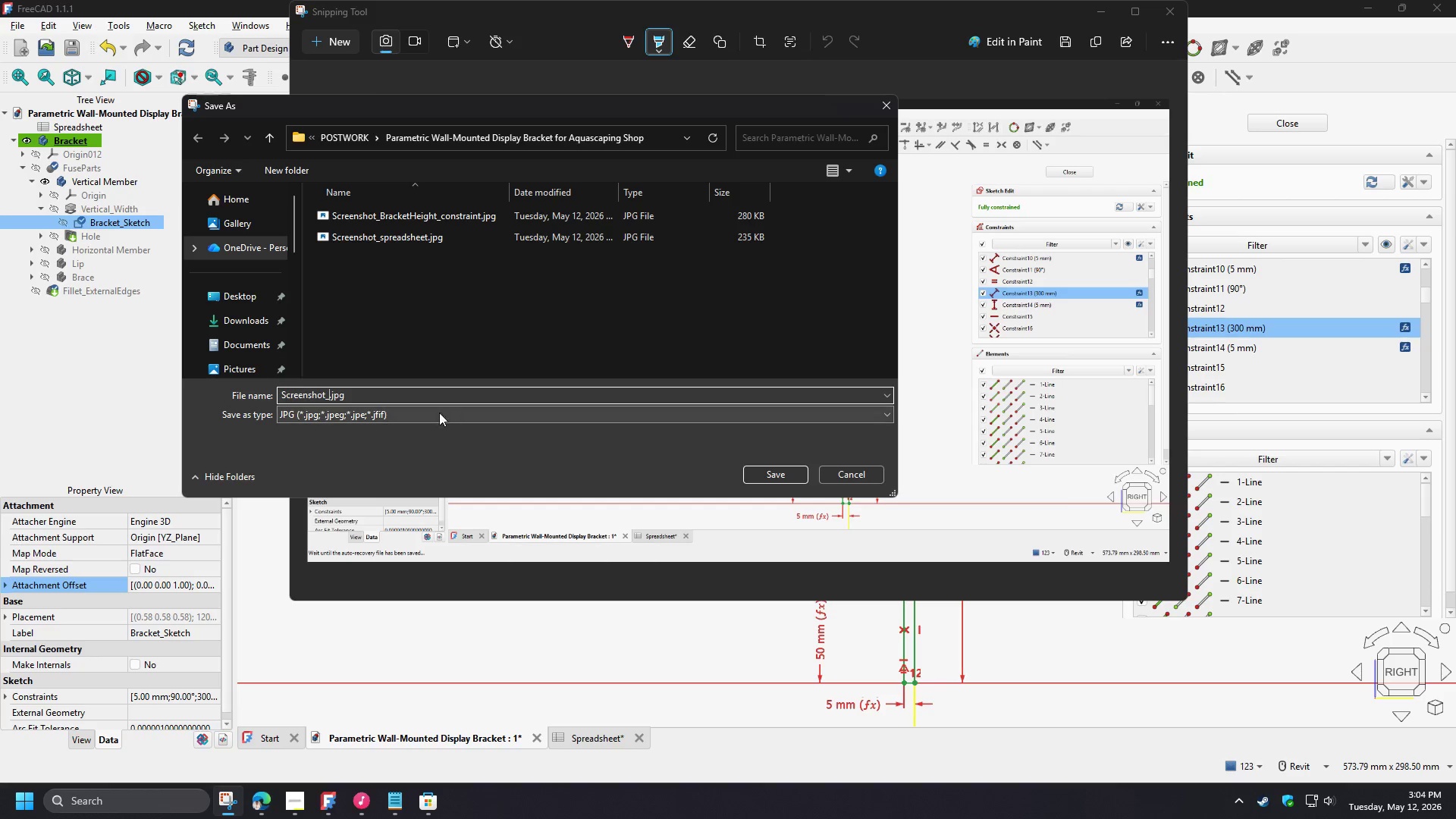 
type(BracketDepth_constraint)
 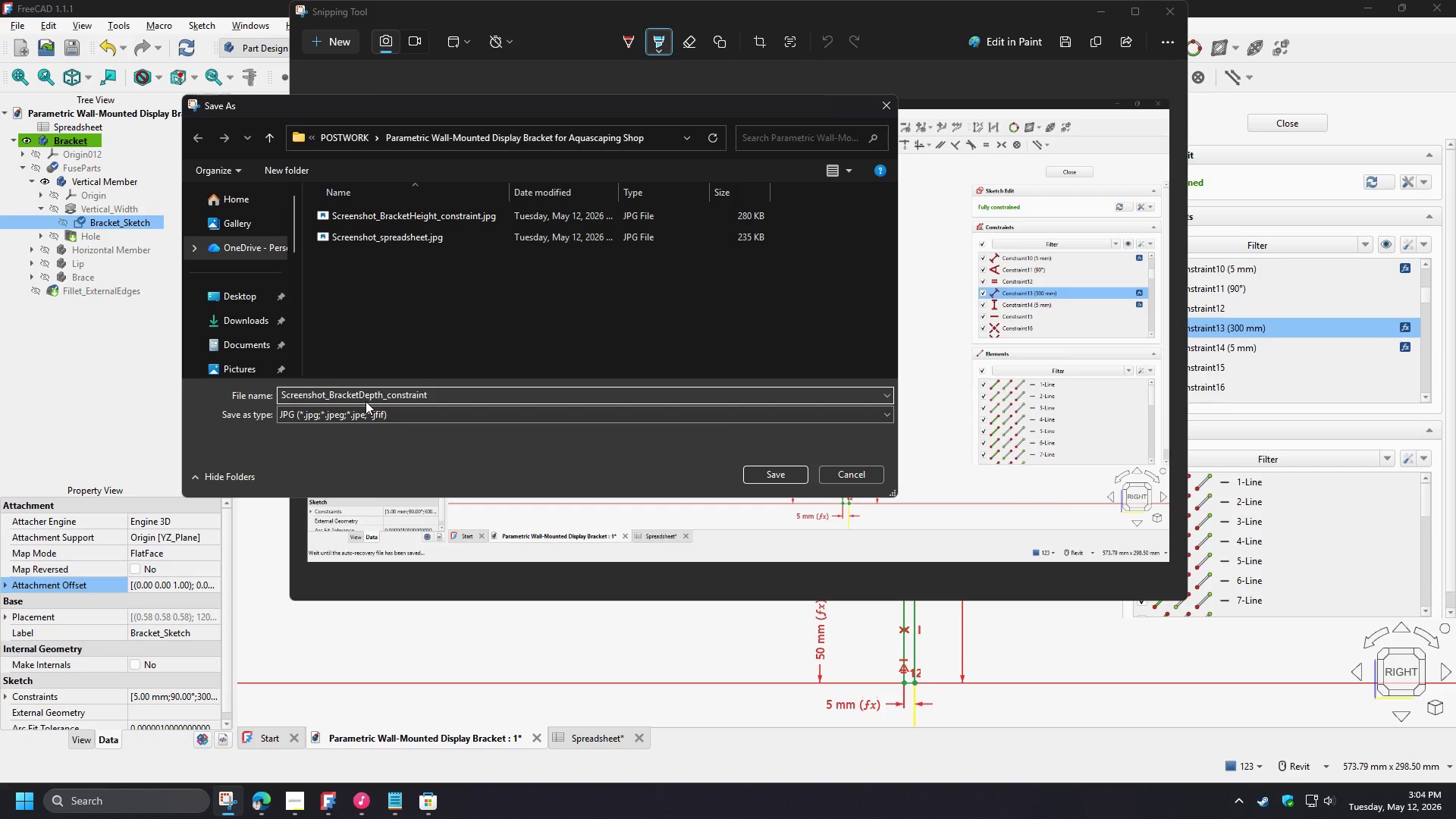 
left_click_drag(start_coordinate=[390, 394], to_coordinate=[334, 393])
 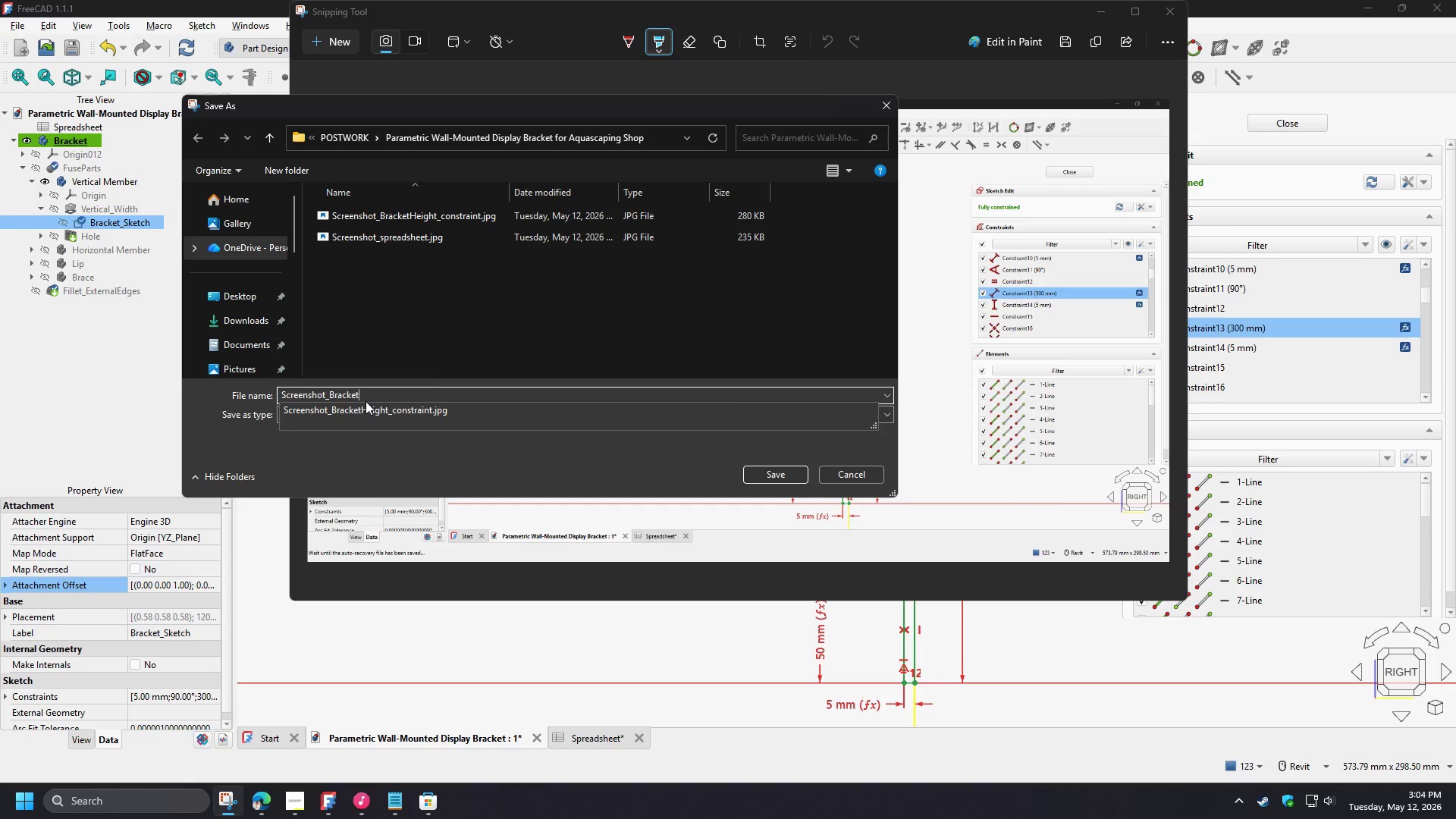 
left_click([770, 475])
 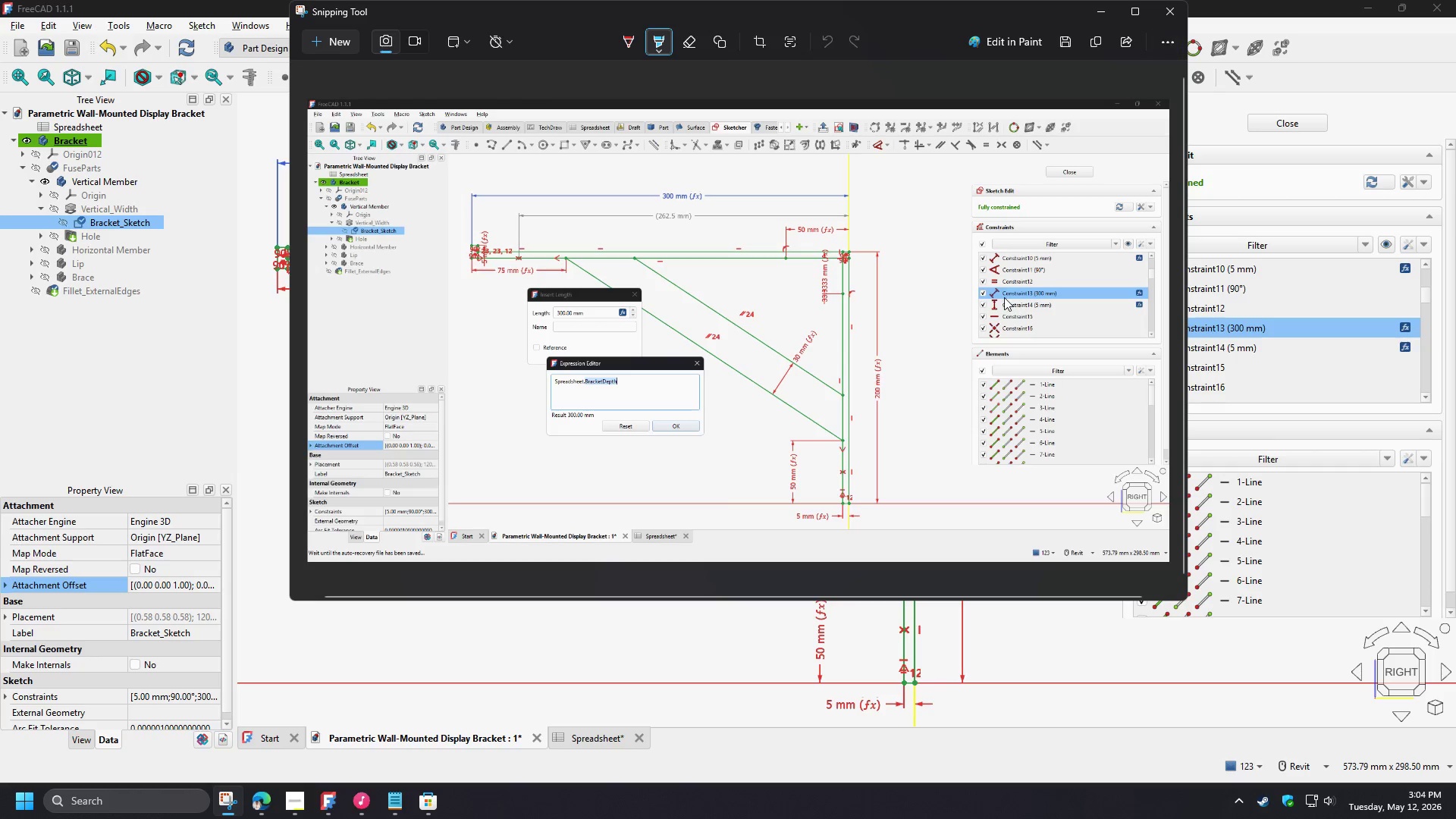 
left_click([658, 648])
 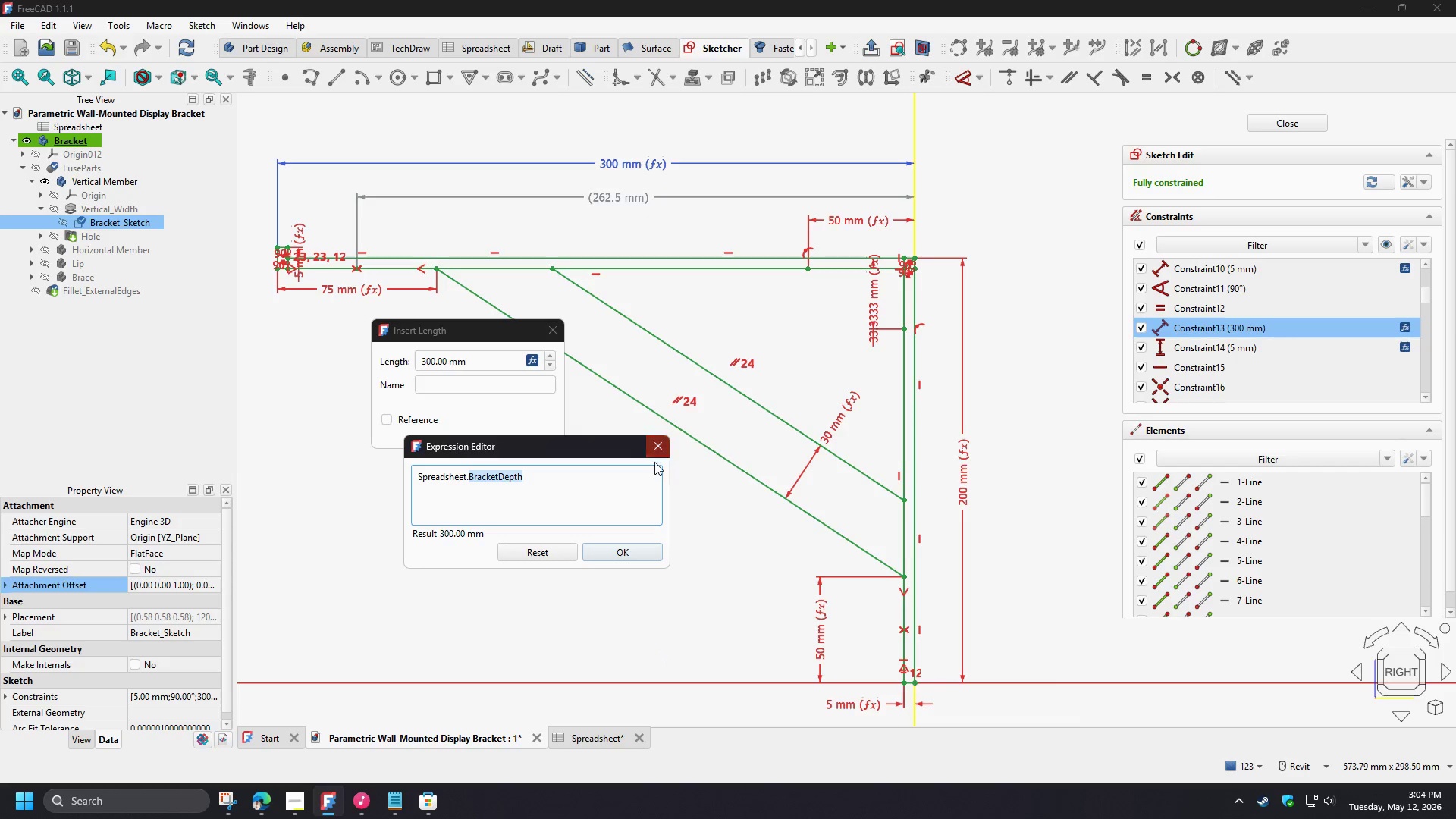 
left_click([656, 445])
 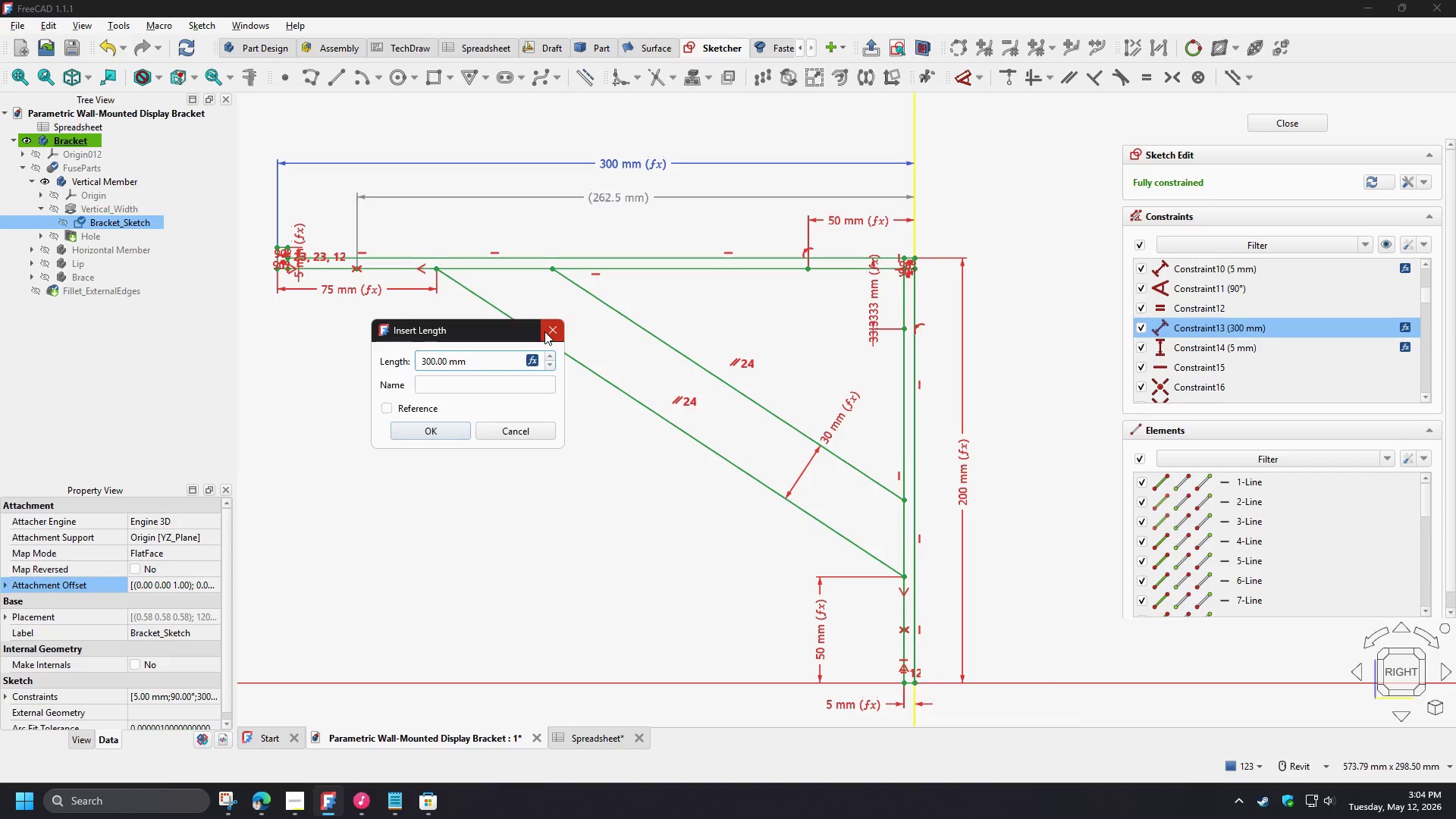 
left_click([544, 331])
 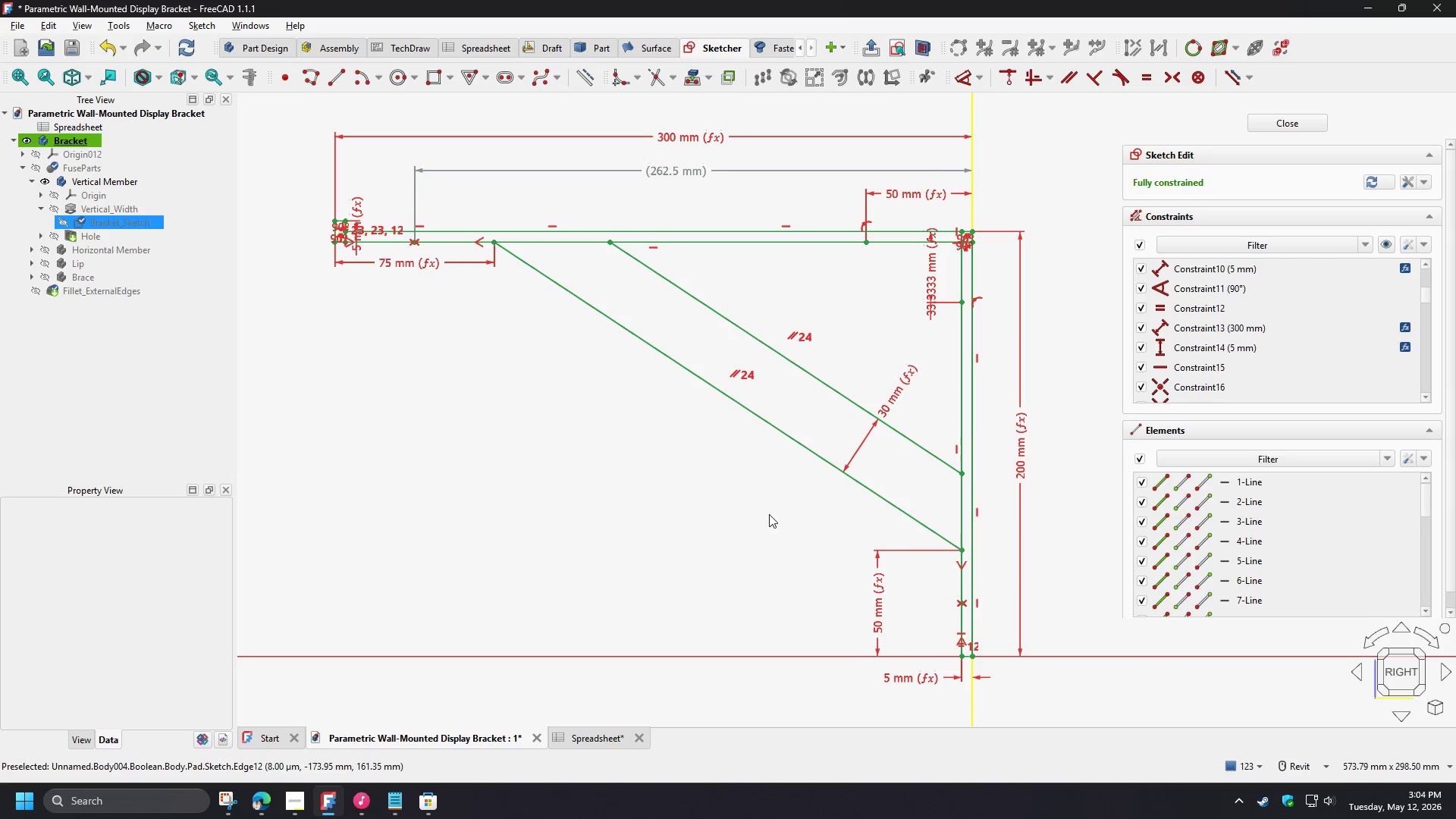 
double_click([904, 681])
 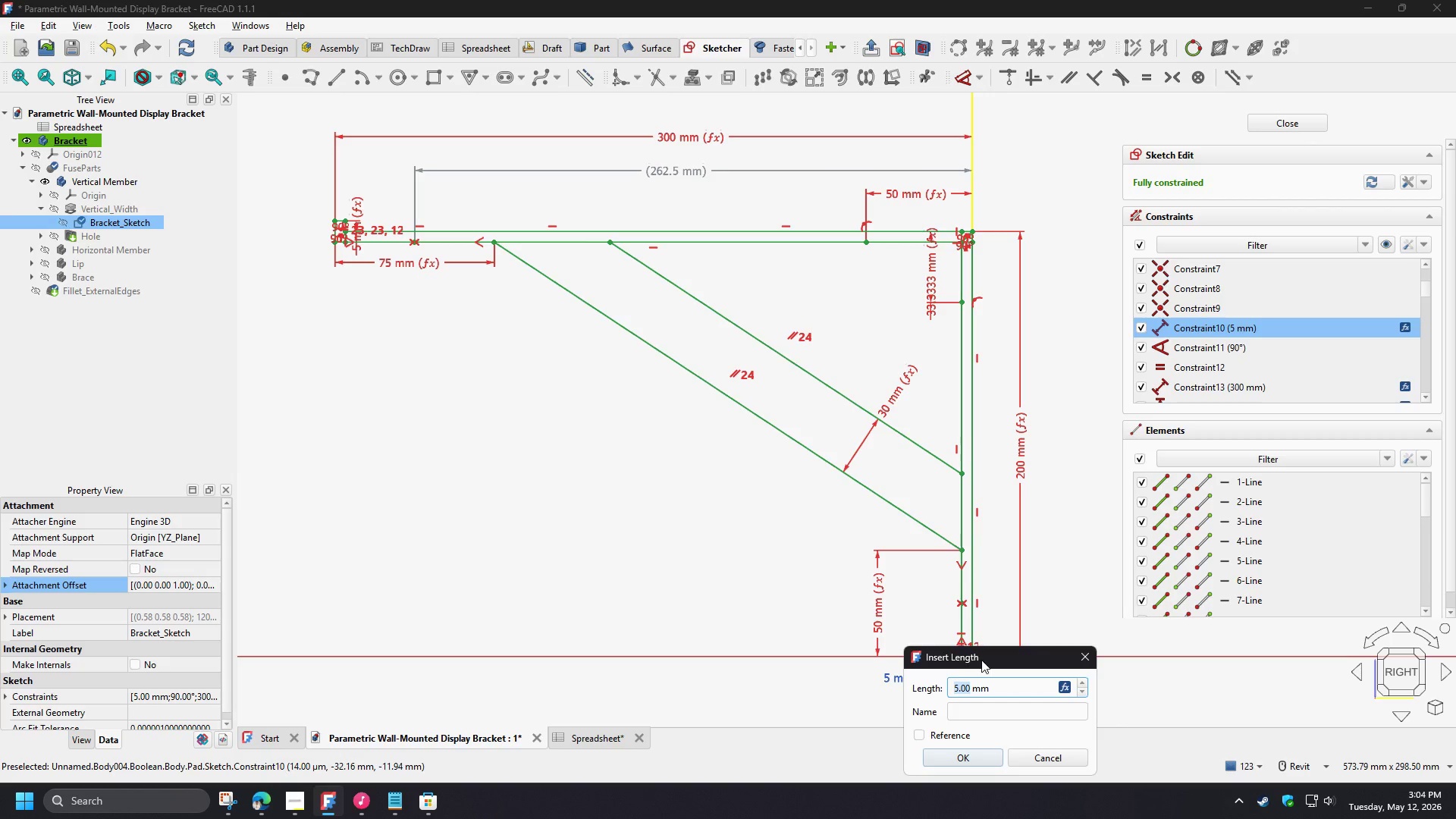 
left_click_drag(start_coordinate=[981, 660], to_coordinate=[621, 475])
 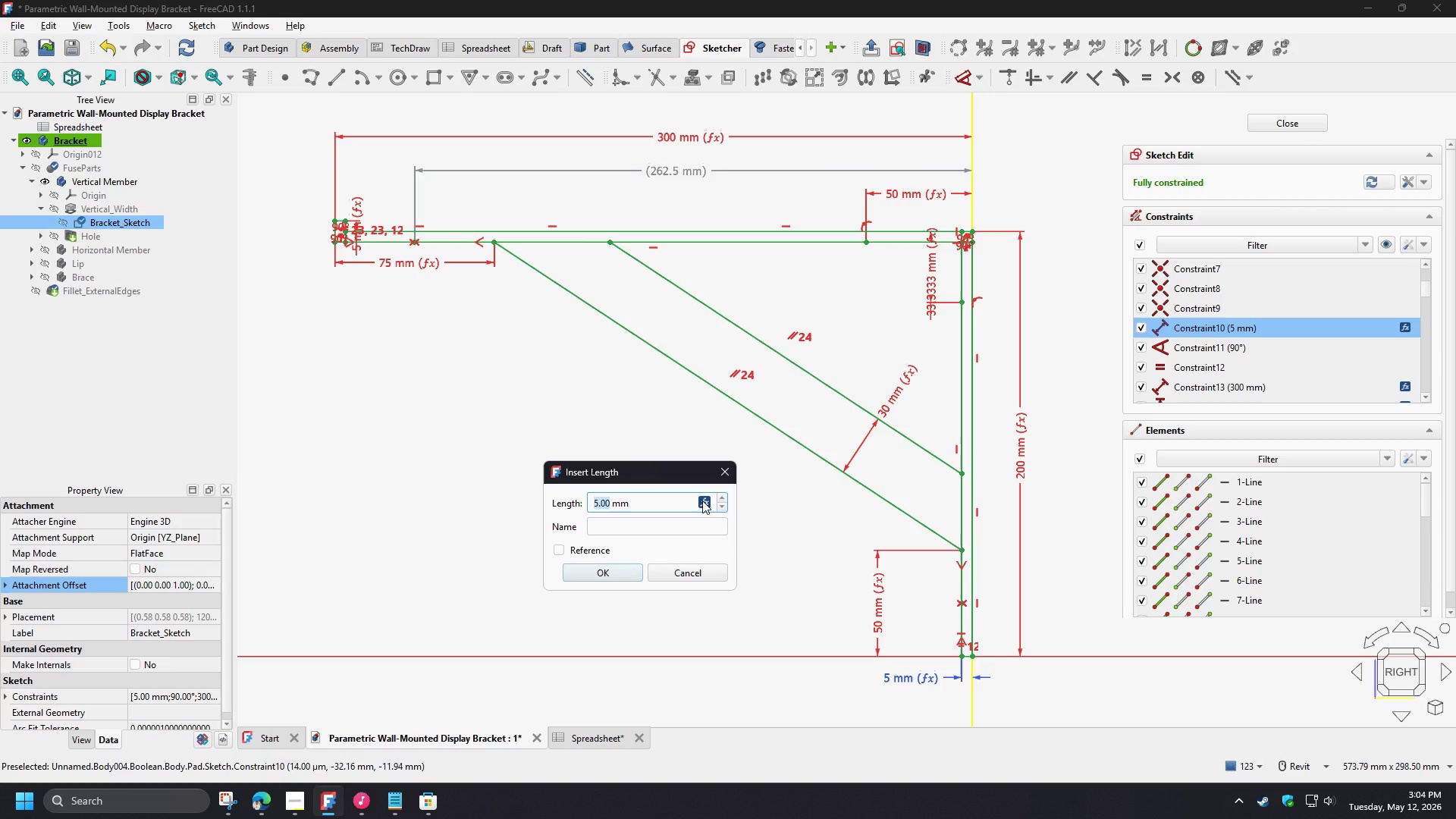 
left_click([702, 500])
 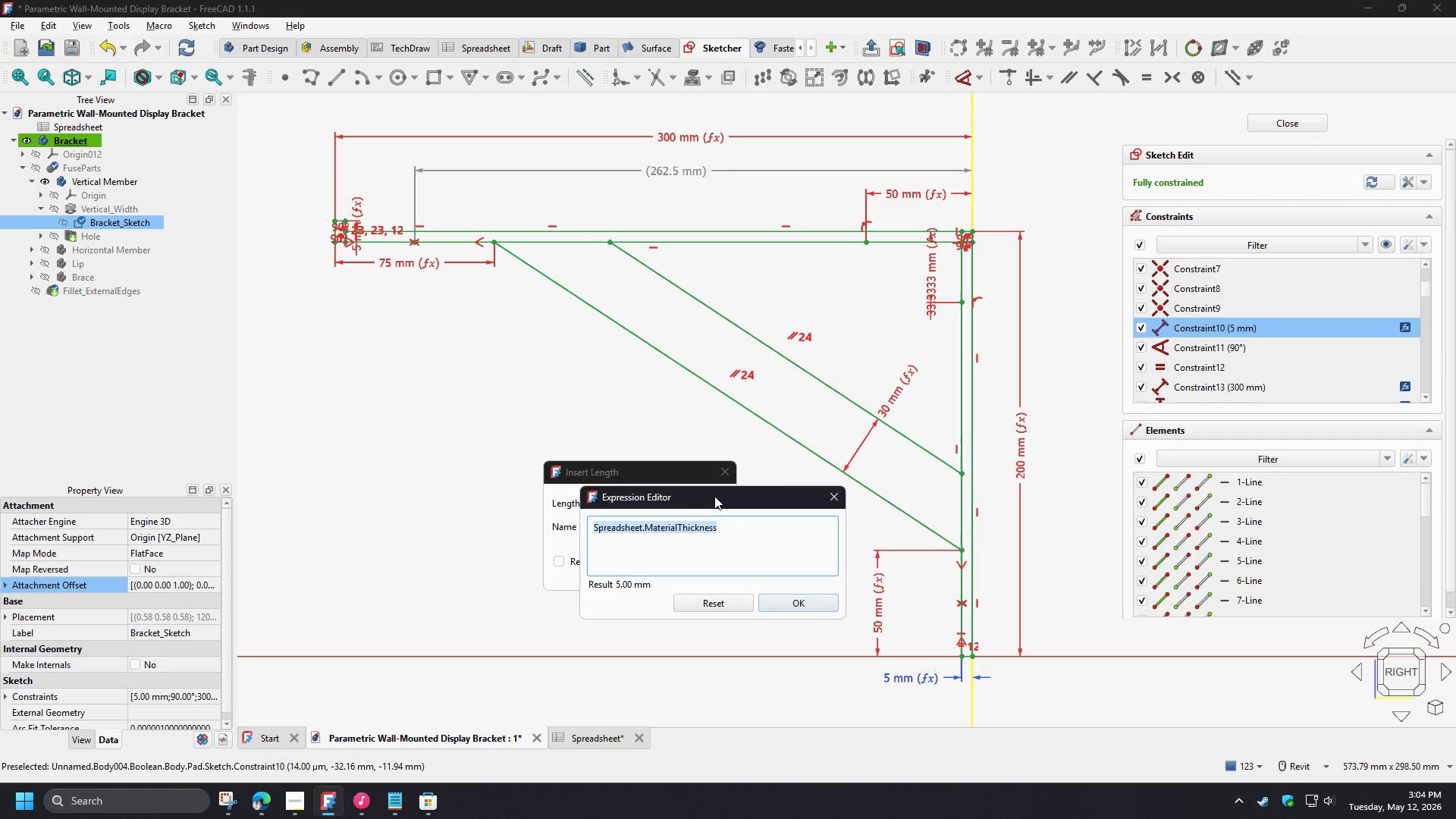 
left_click_drag(start_coordinate=[714, 497], to_coordinate=[692, 593])
 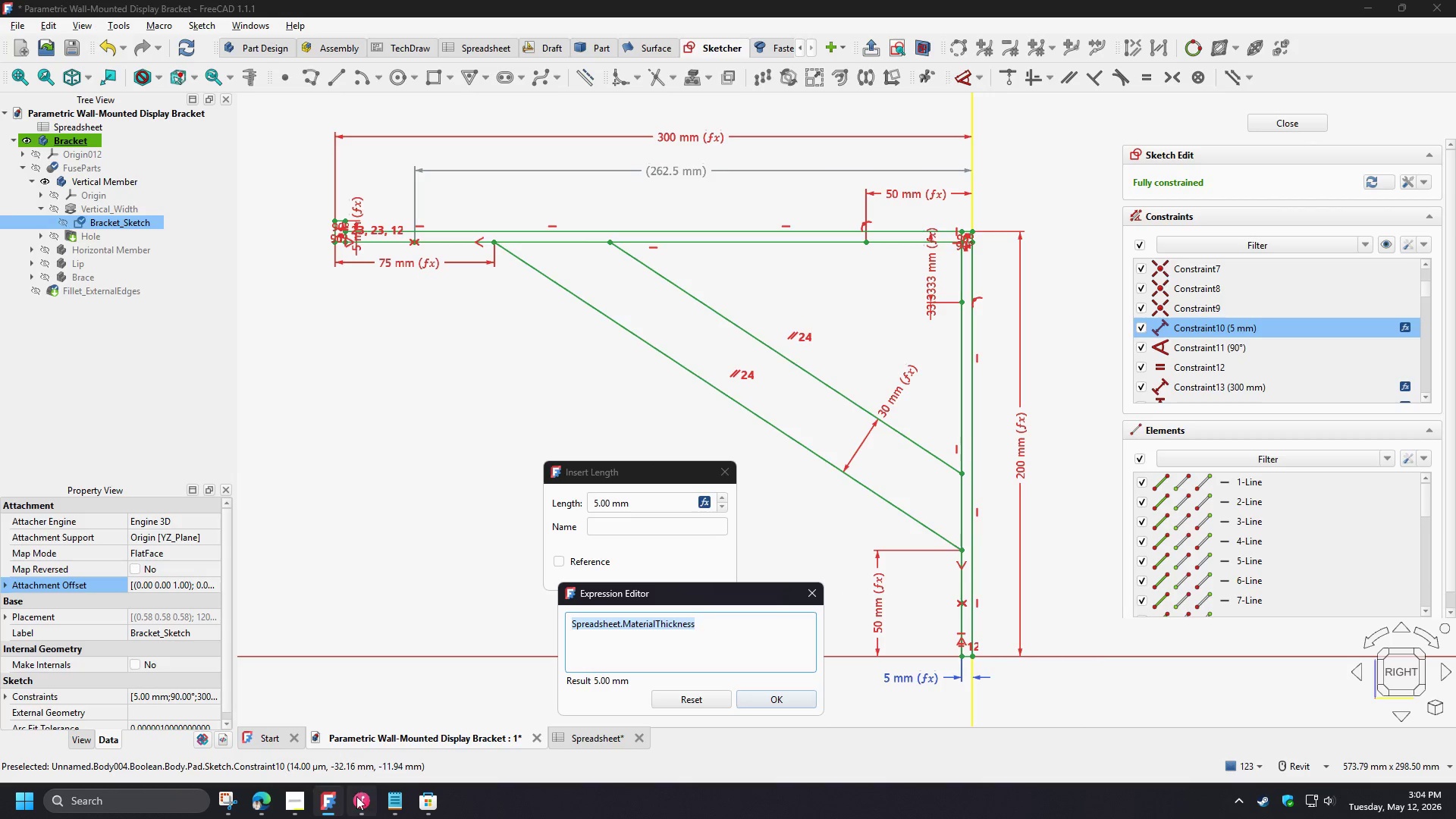 
left_click([232, 813])
 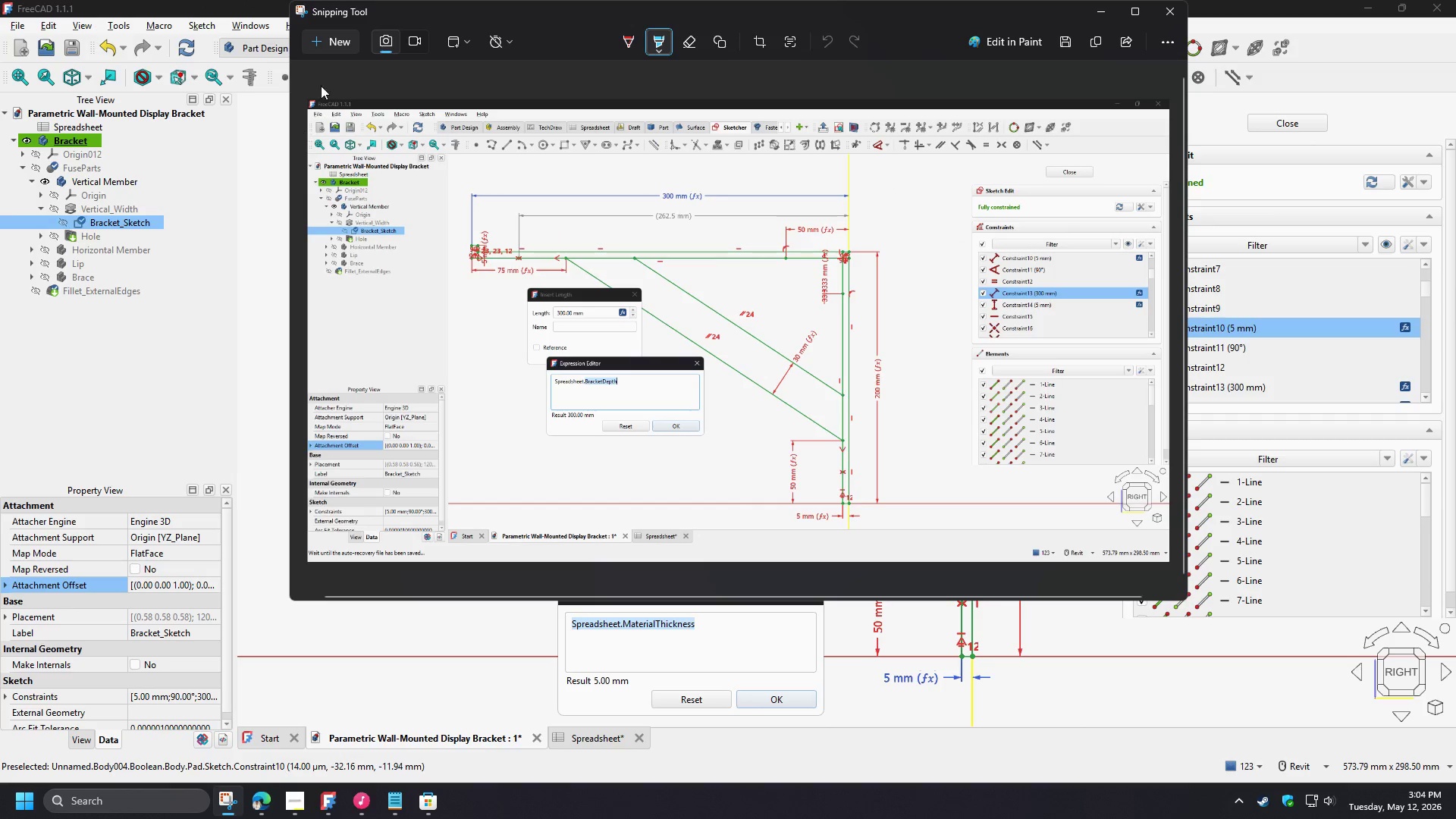 
left_click([331, 40])
 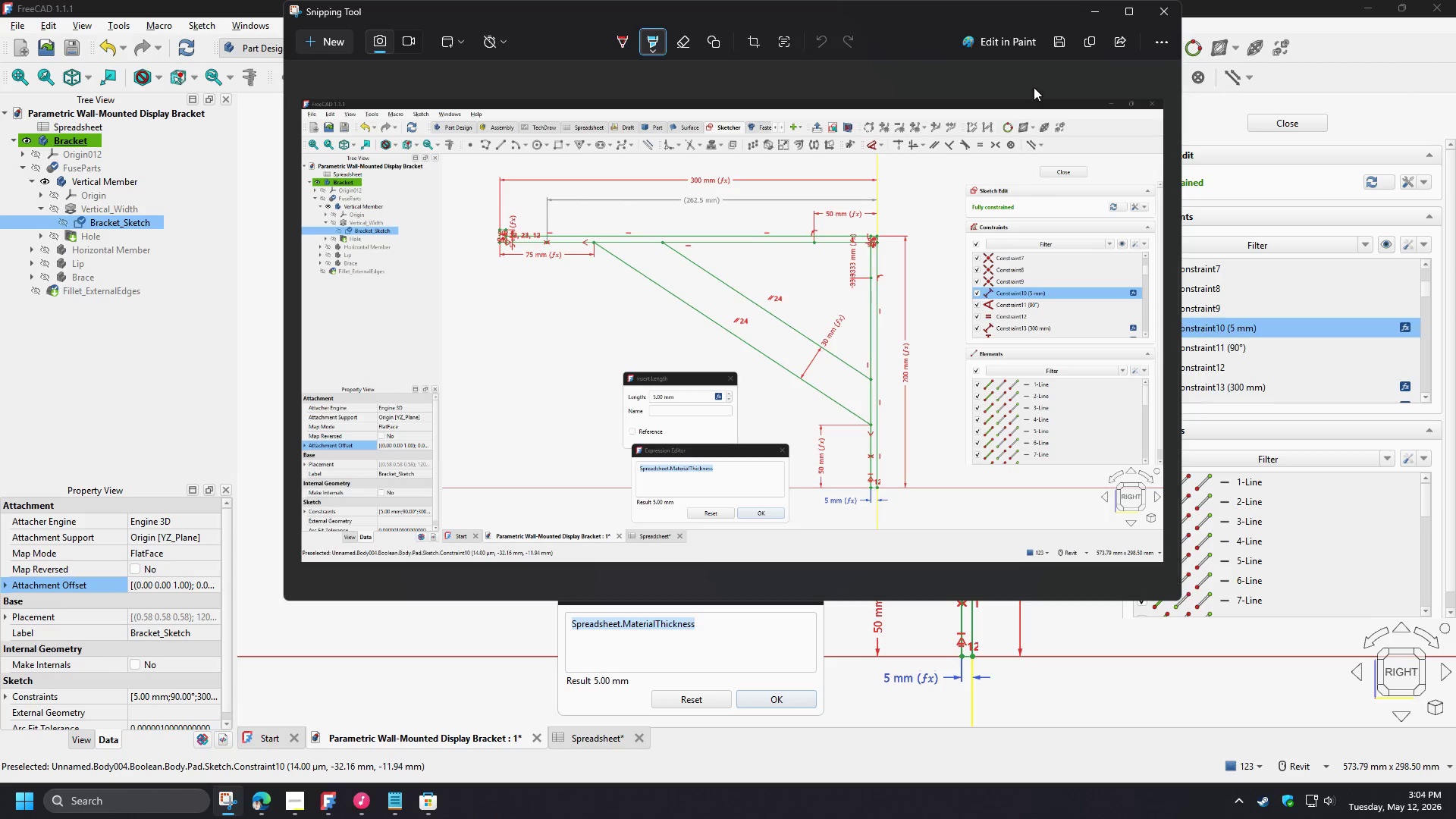 
left_click([1065, 39])
 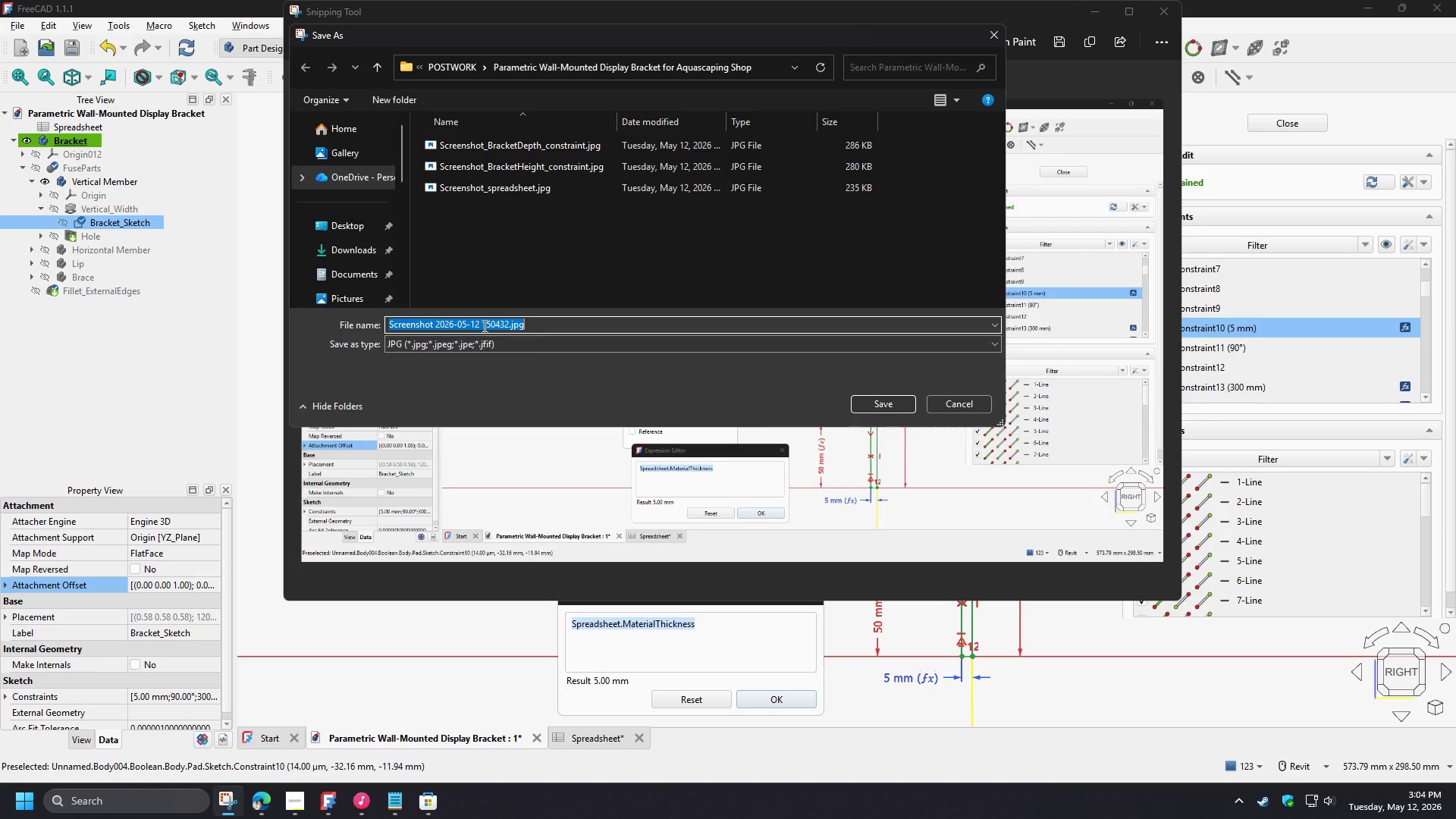 
left_click([478, 326])
 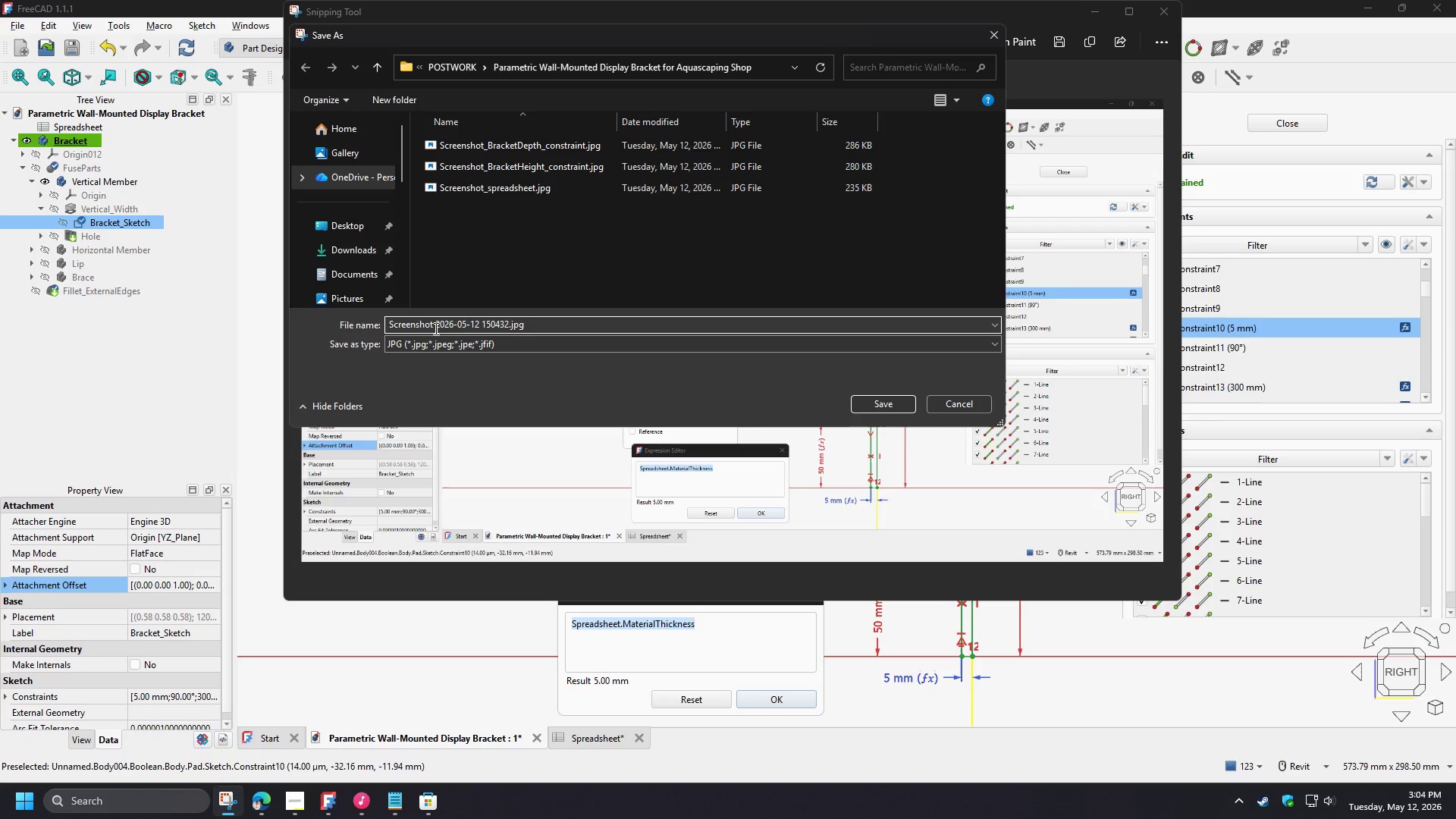 
left_click_drag(start_coordinate=[435, 328], to_coordinate=[534, 328])
 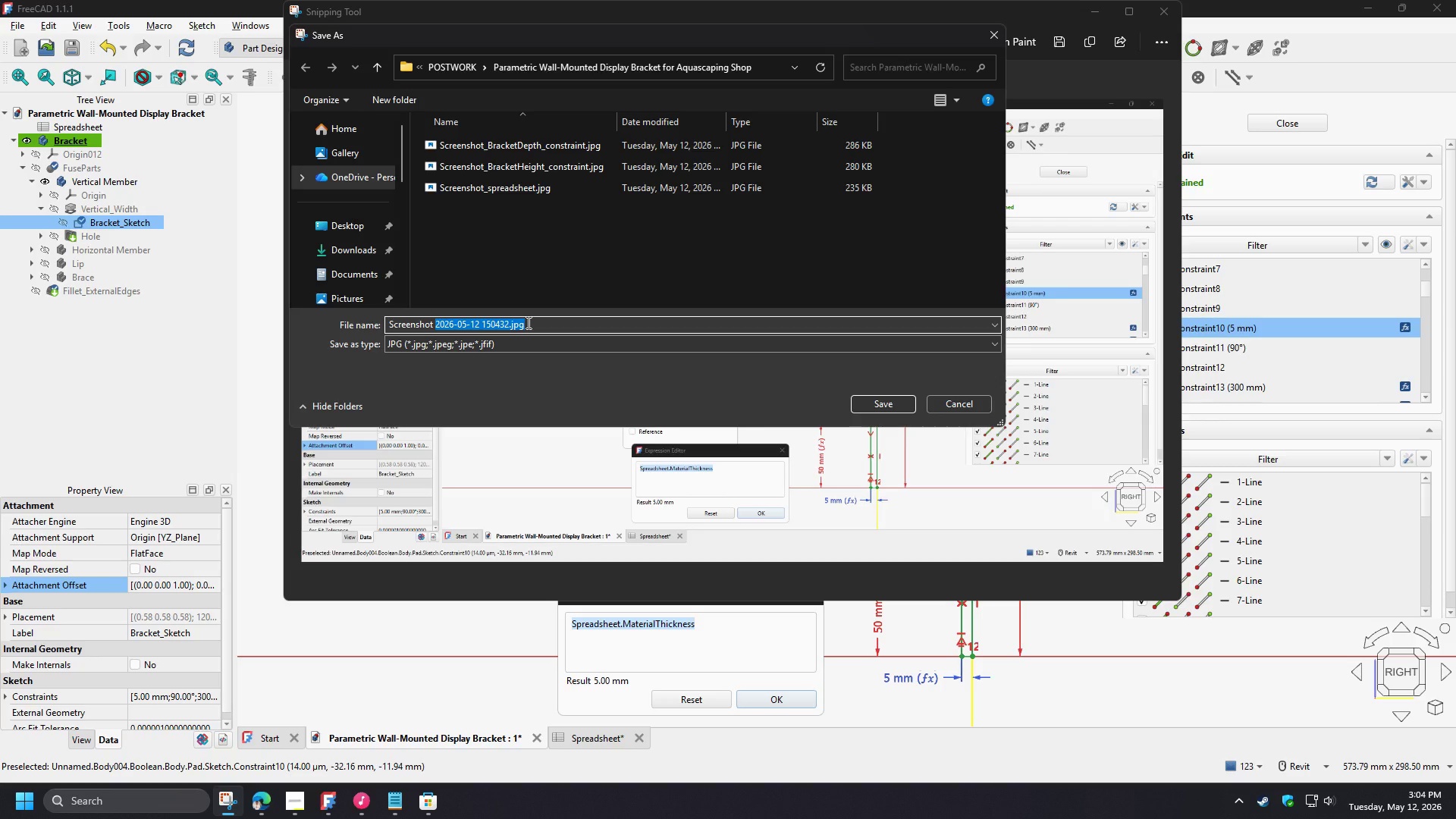 
key(Backspace)
key(Backspace)
type(_MaterialThickness_constraint)
 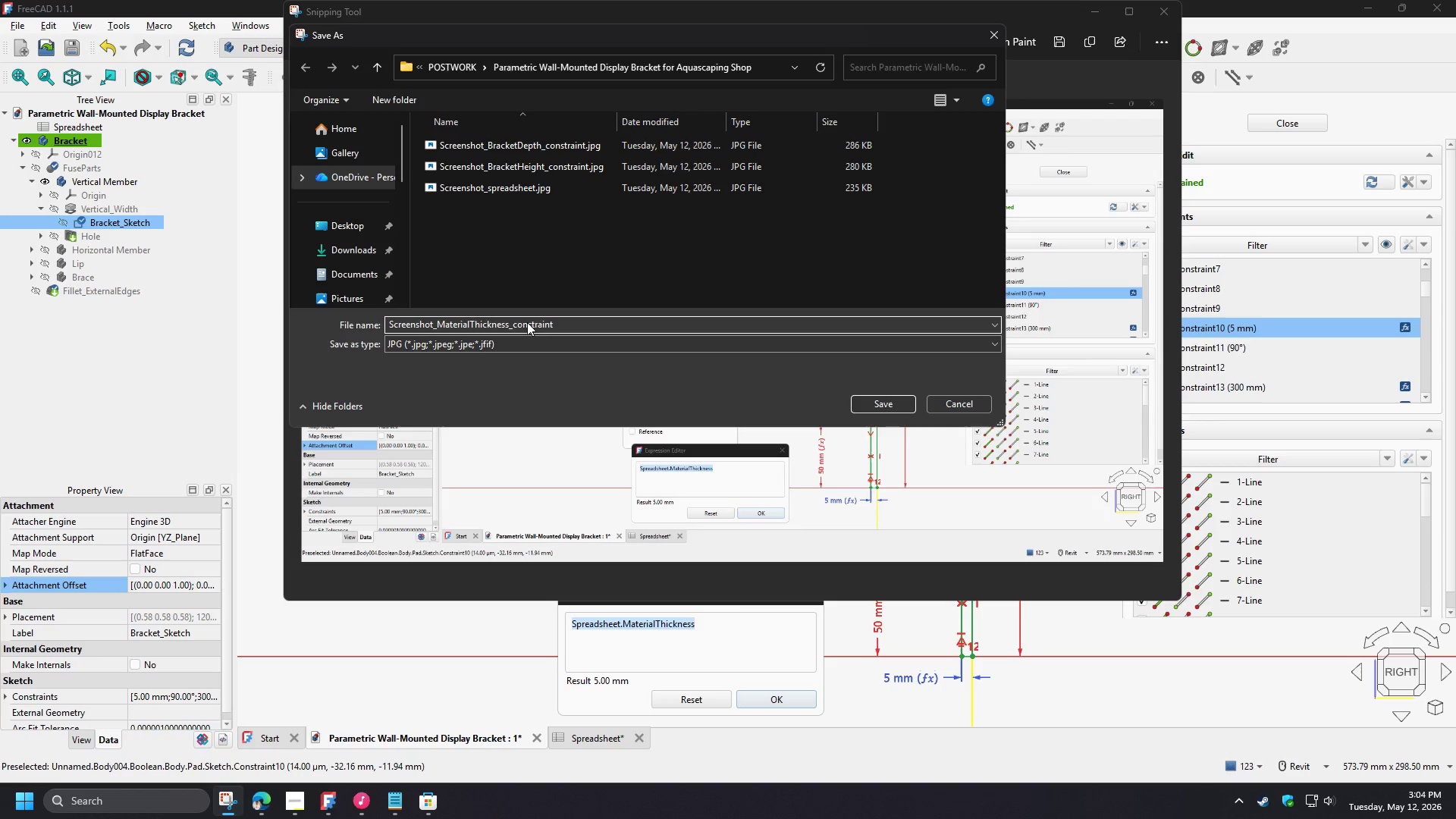 
left_click([873, 403])
 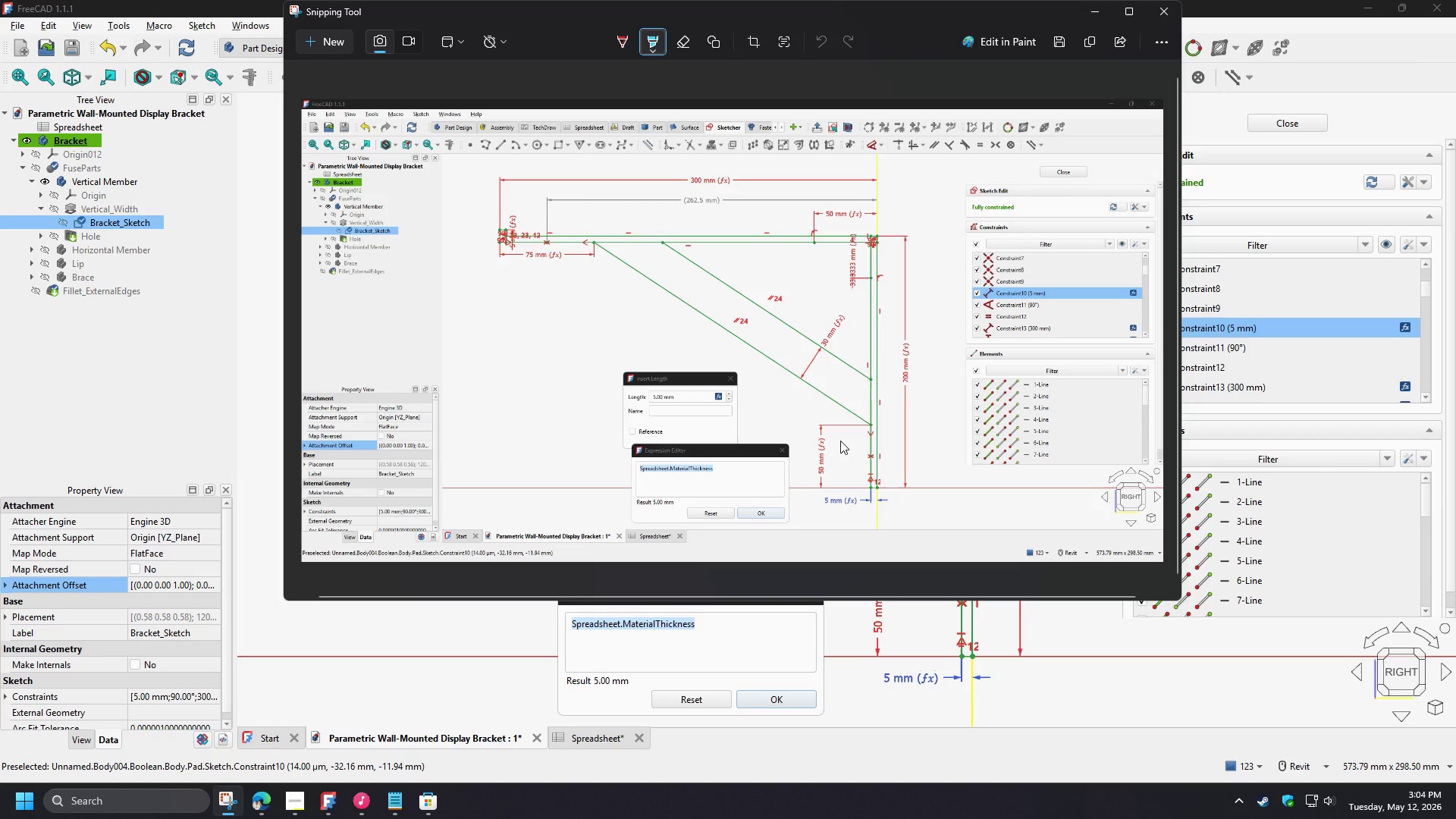 
left_click([620, 644])
 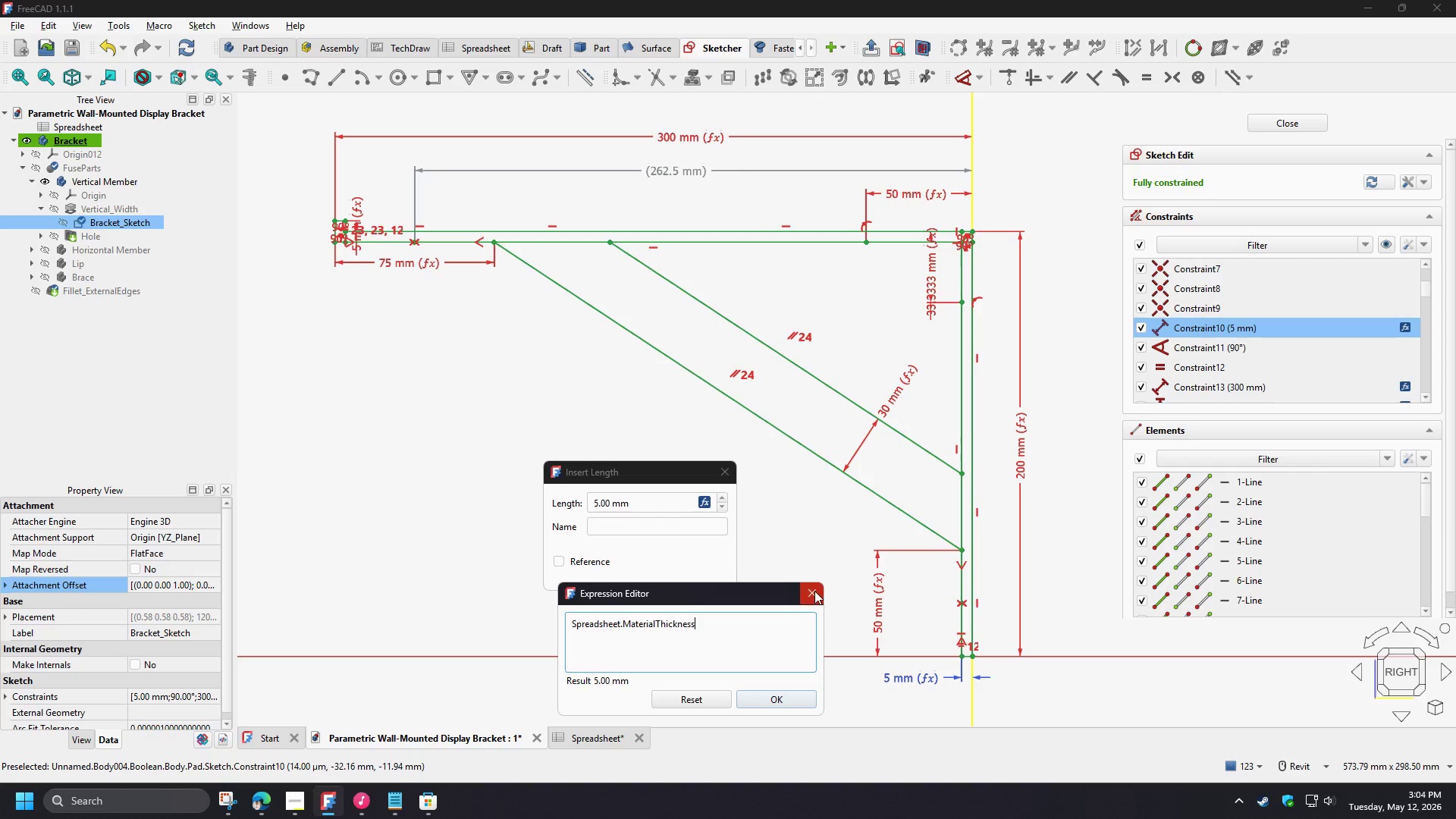 
left_click([815, 591])
 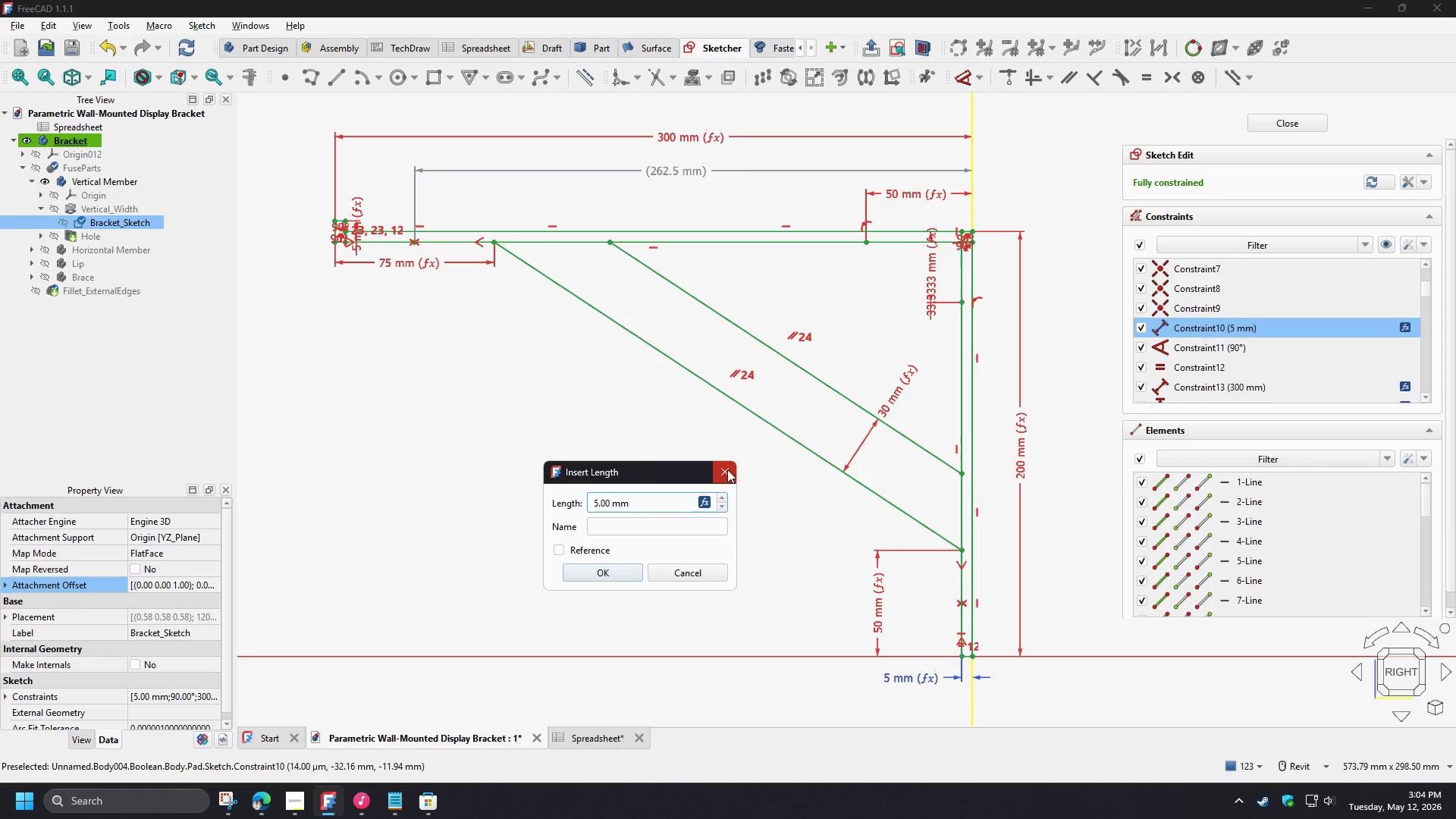 
left_click([725, 467])
 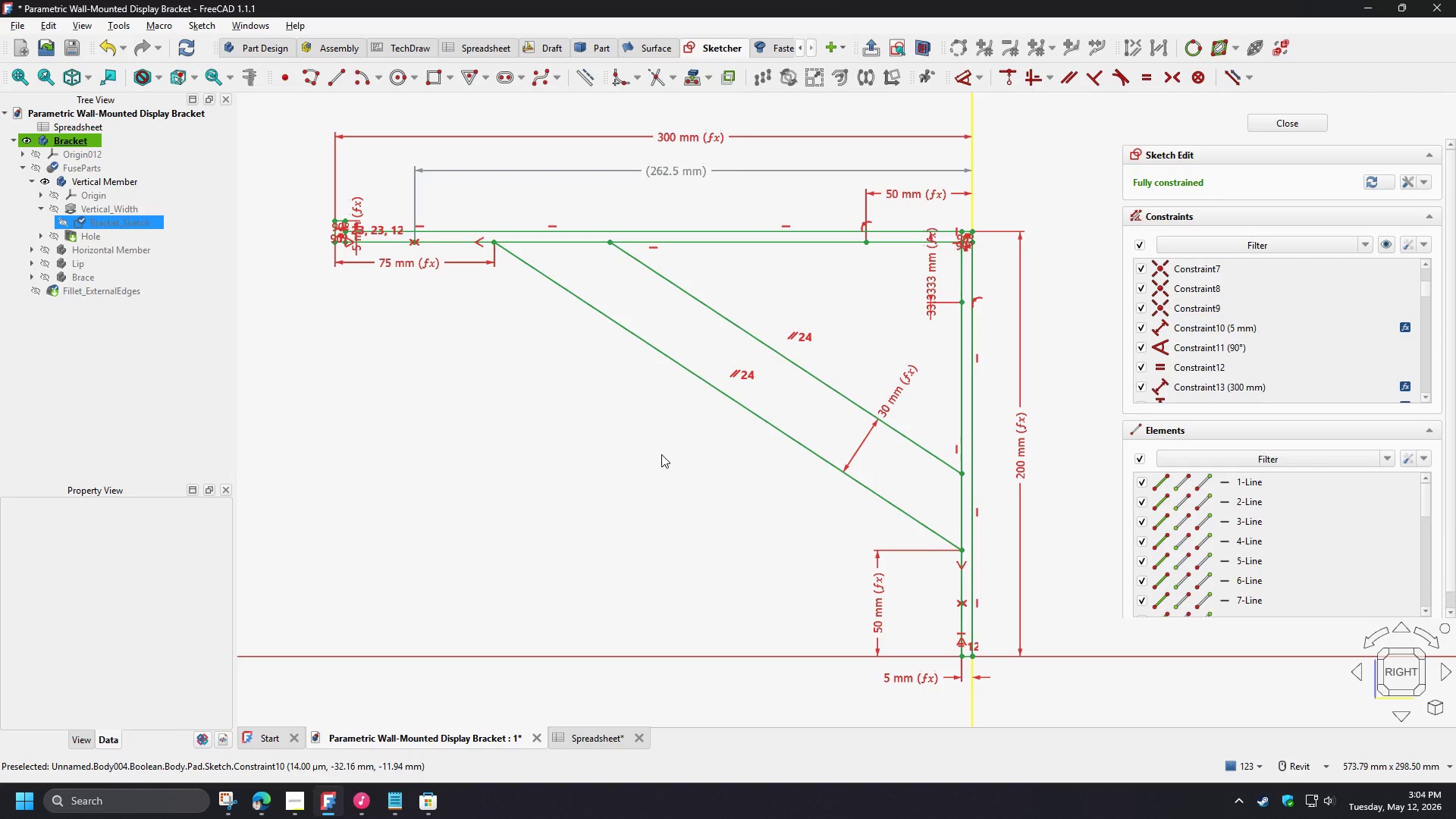 
wait(7.55)
 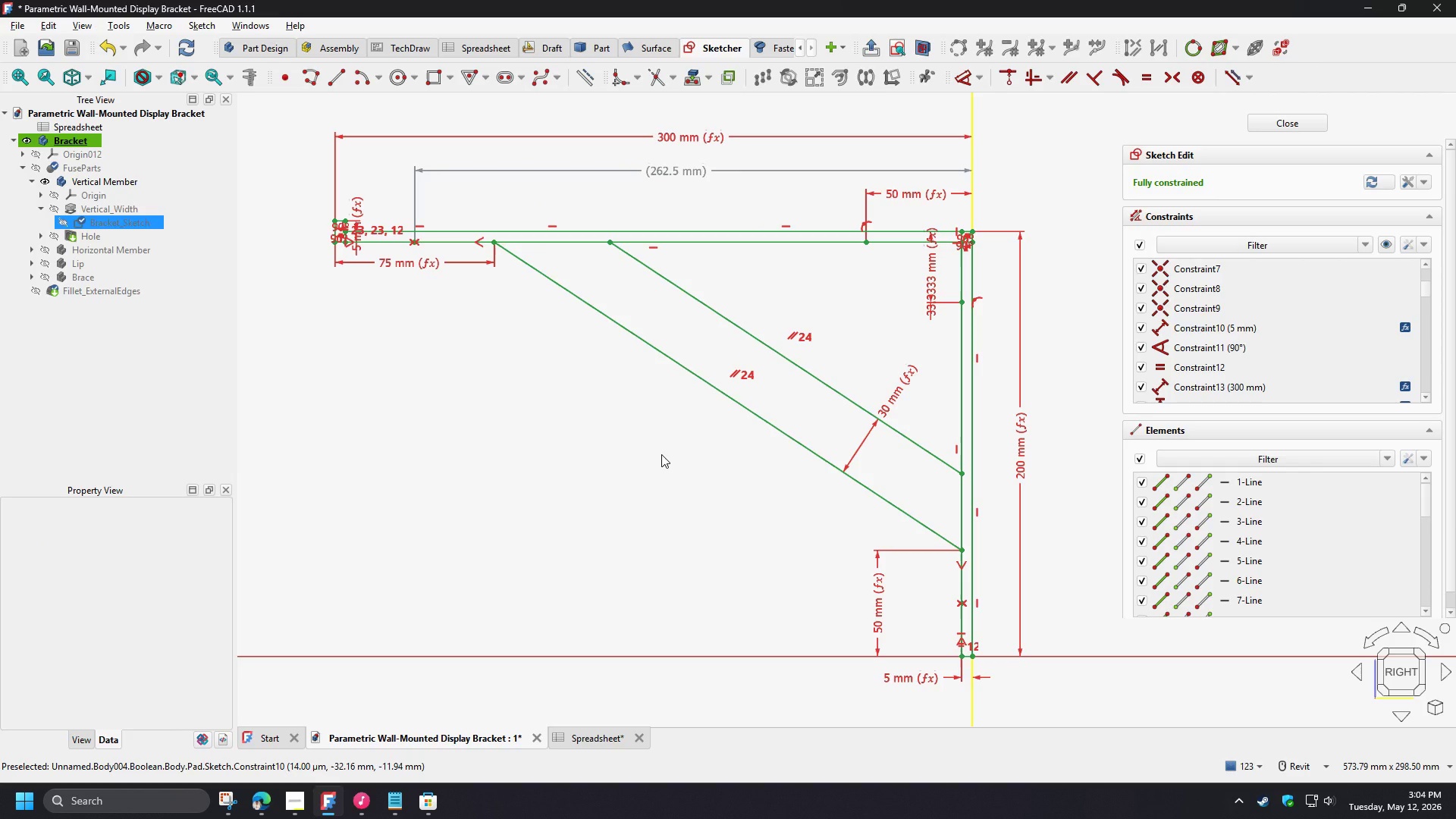 
left_click([293, 801])